 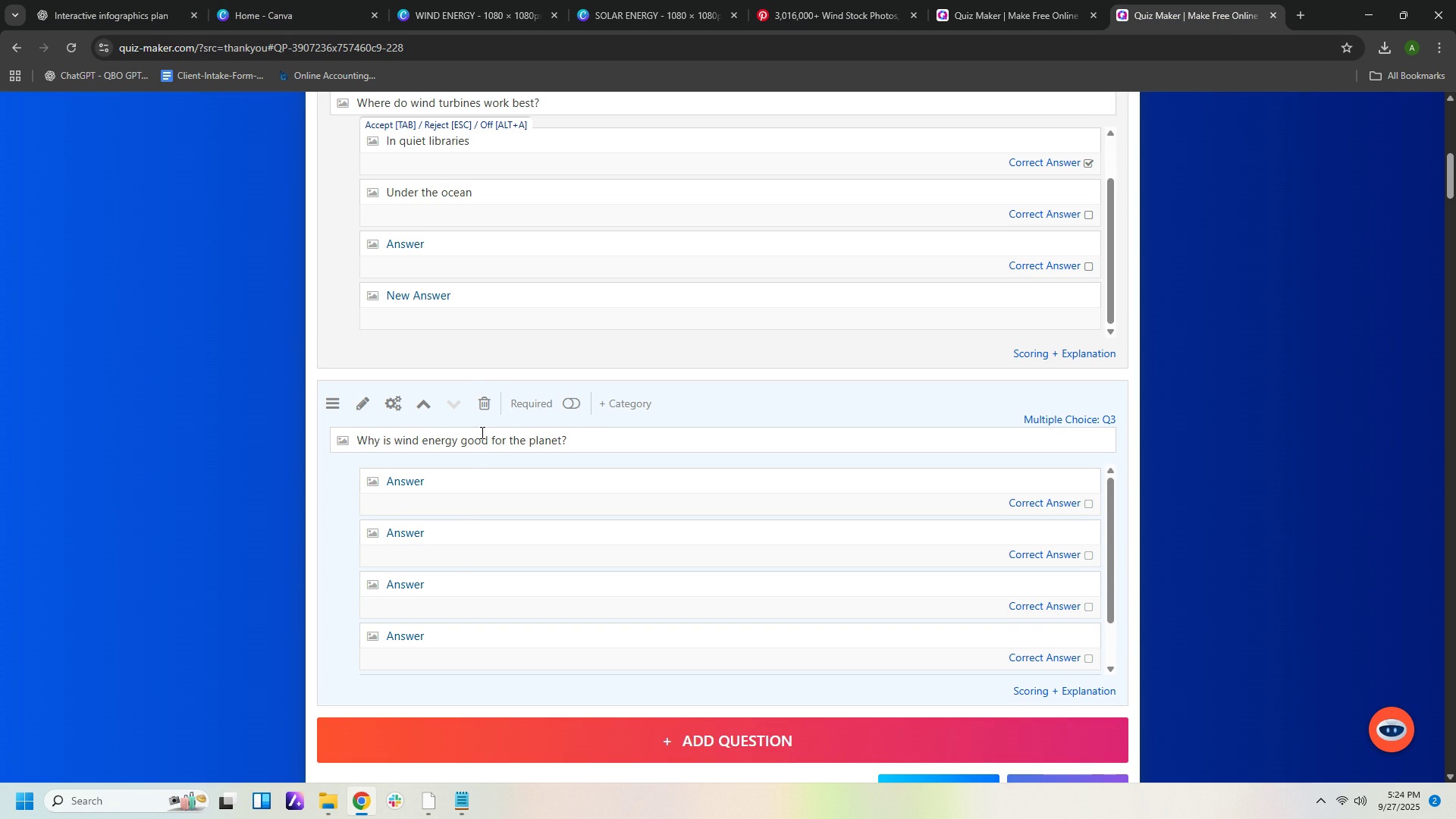 
left_click([177, 17])
 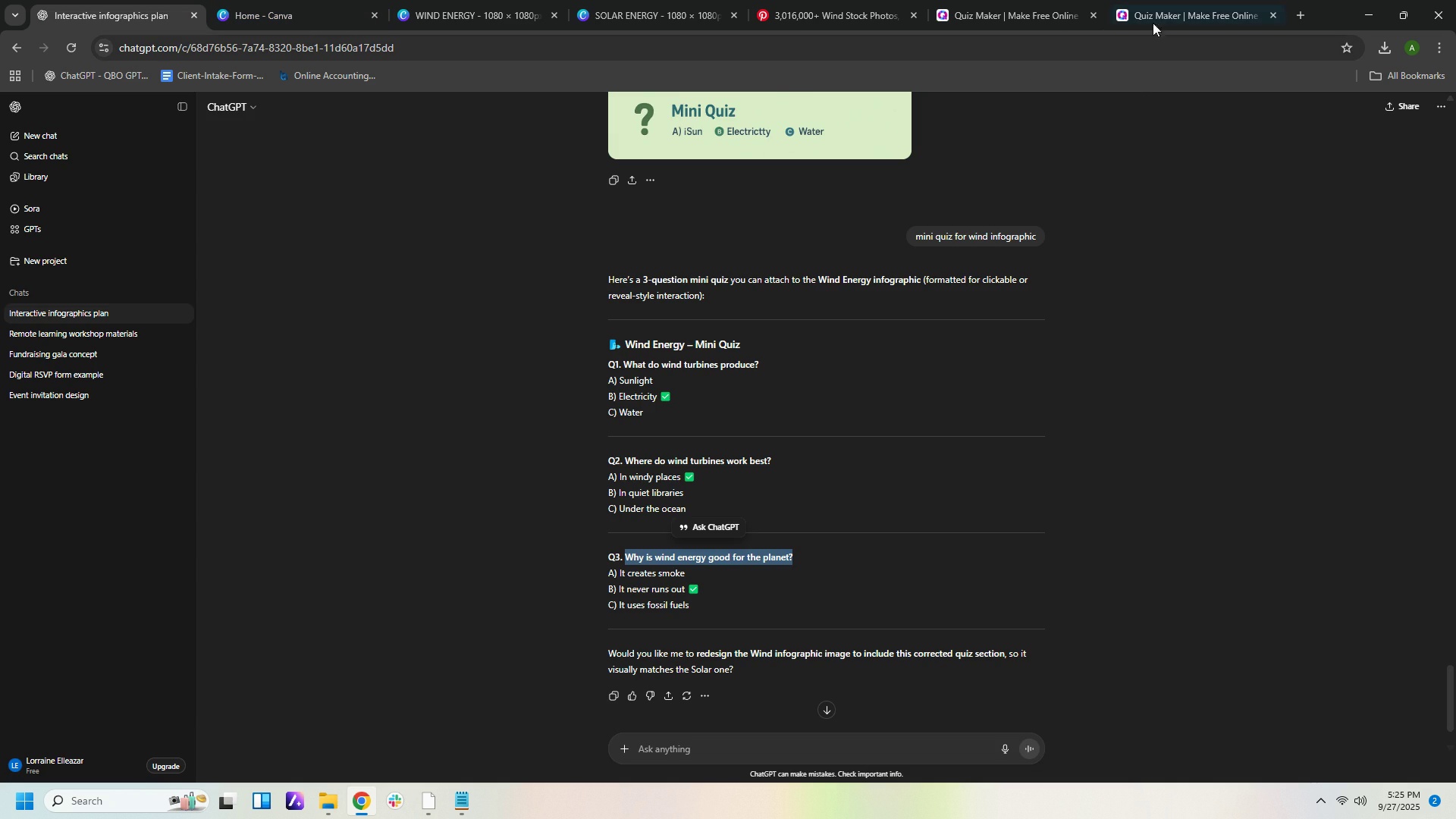 
left_click([1191, 23])
 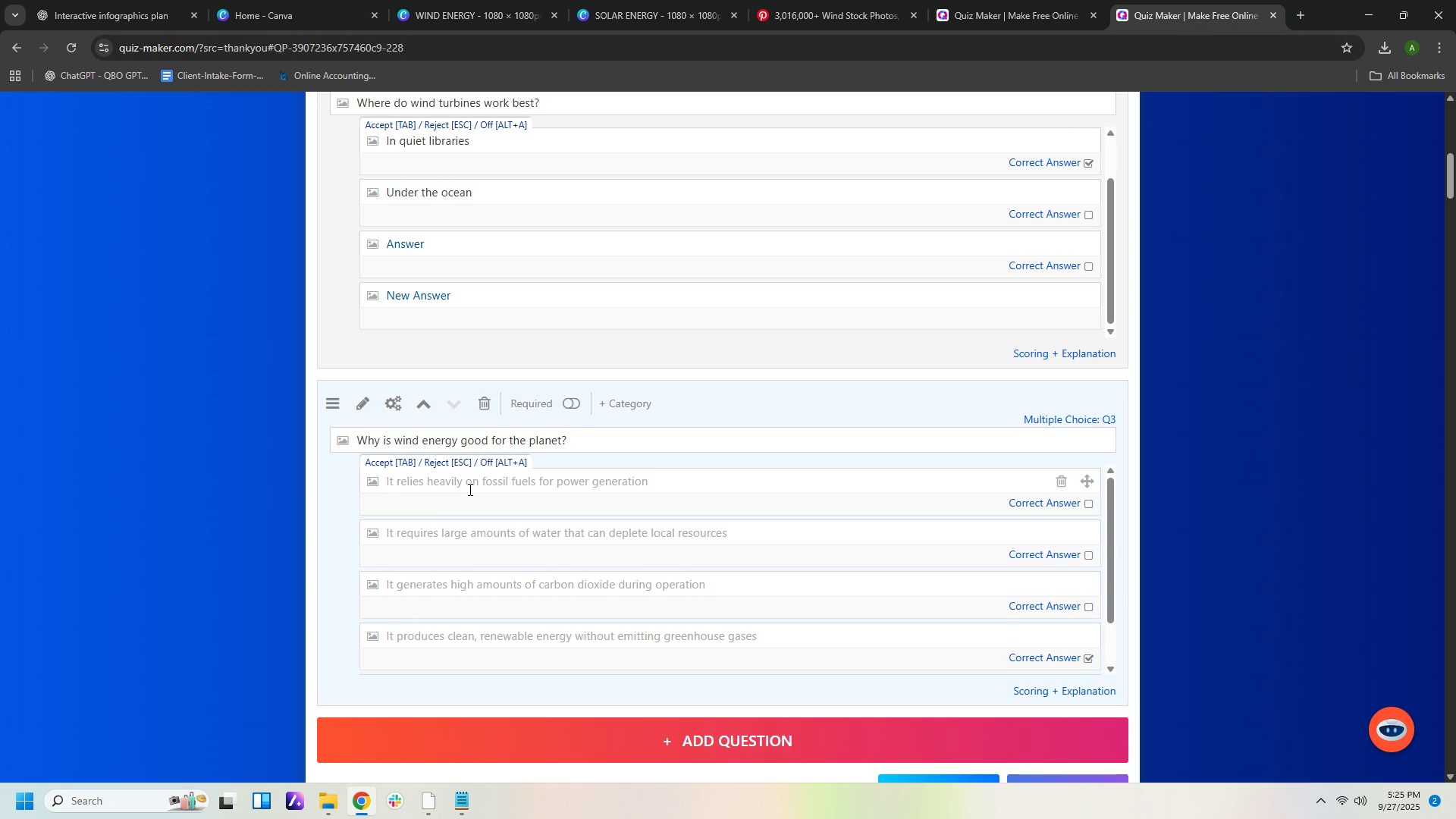 
type(It ce)
key(Backspace)
type(reasted)
key(Backspace)
key(Backspace)
key(Backspace)
key(Backspace)
type(tes smoke)
 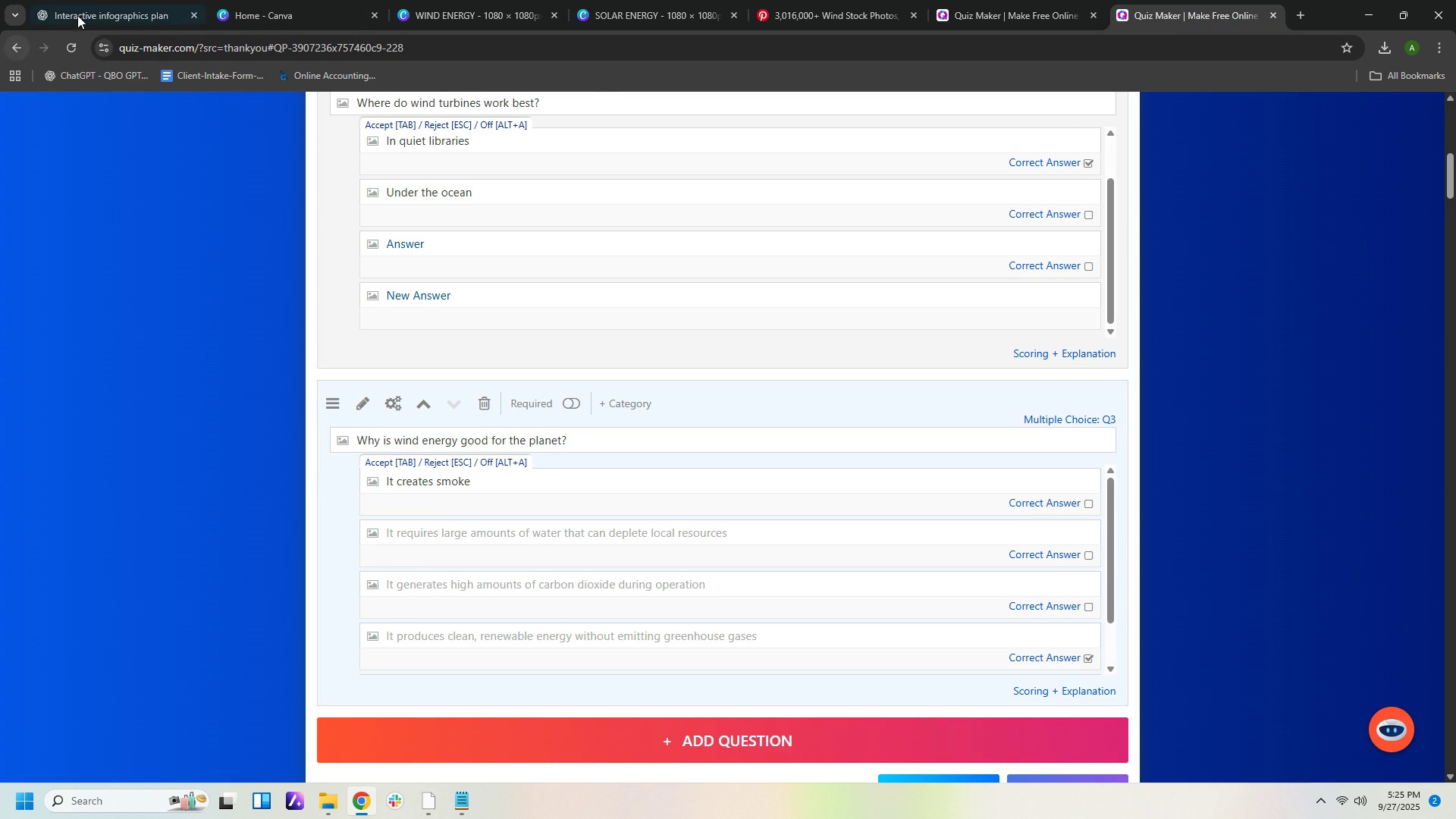 
left_click([107, 8])
 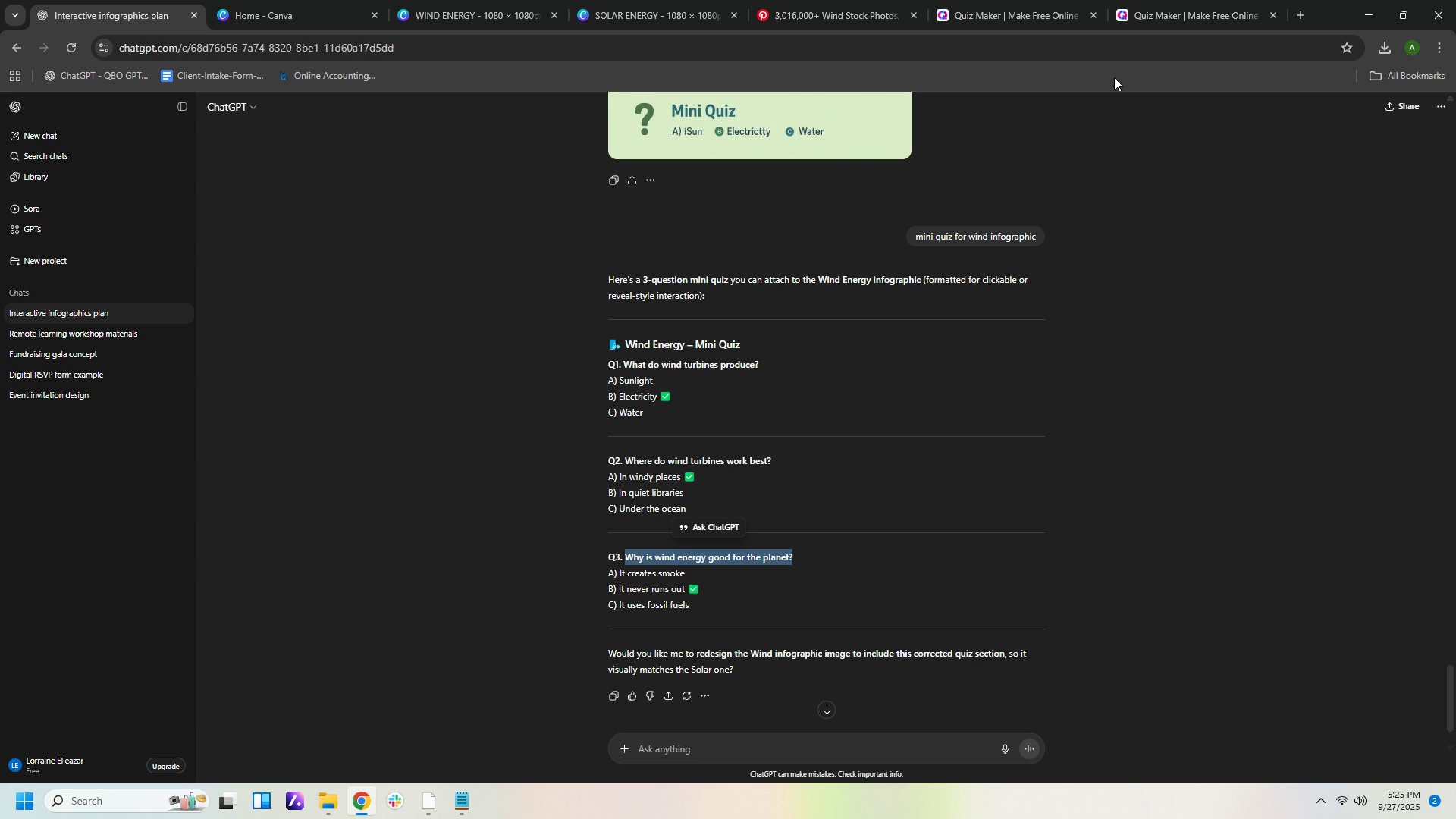 
left_click([1164, 17])
 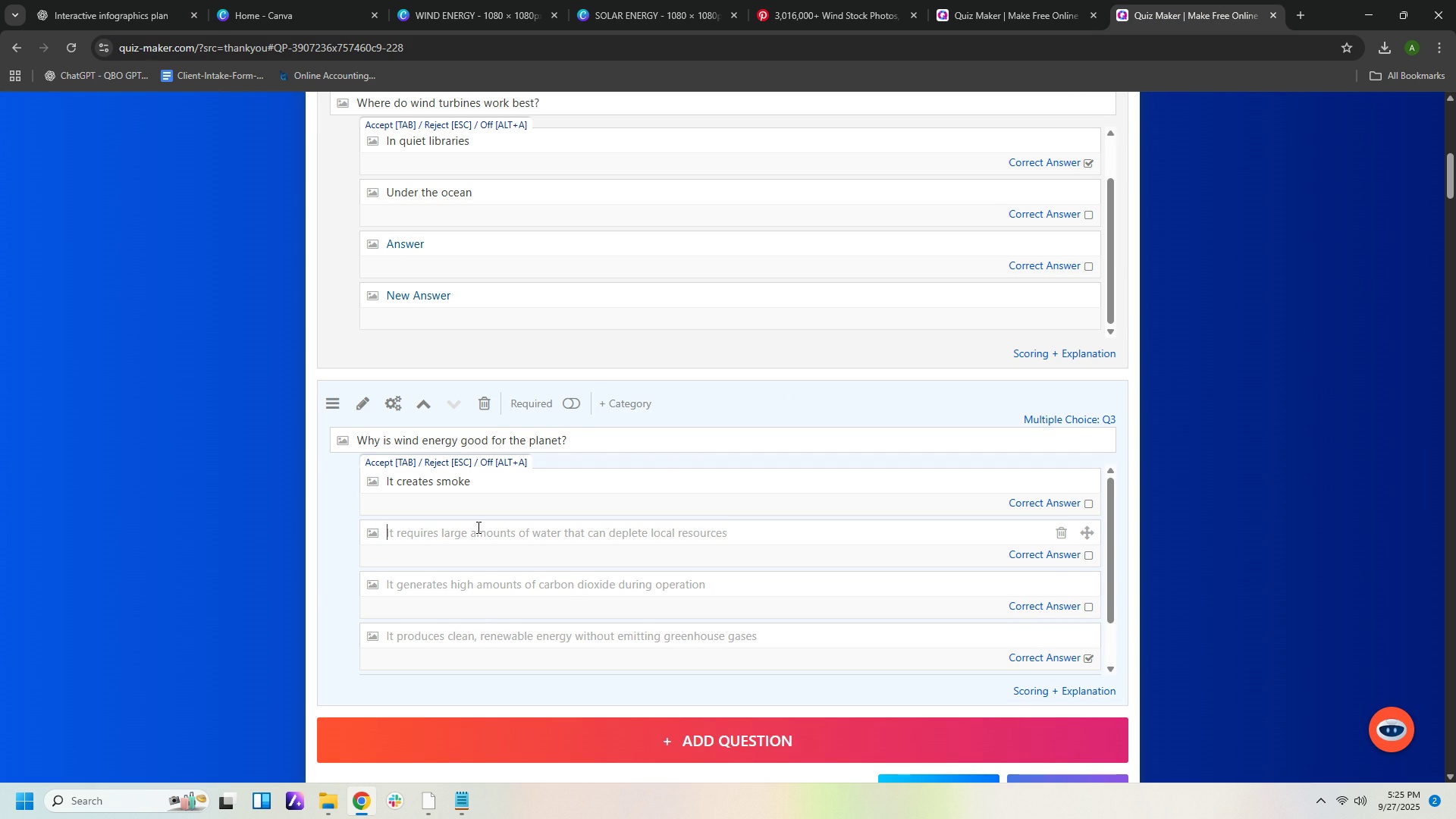 
left_click([477, 527])
 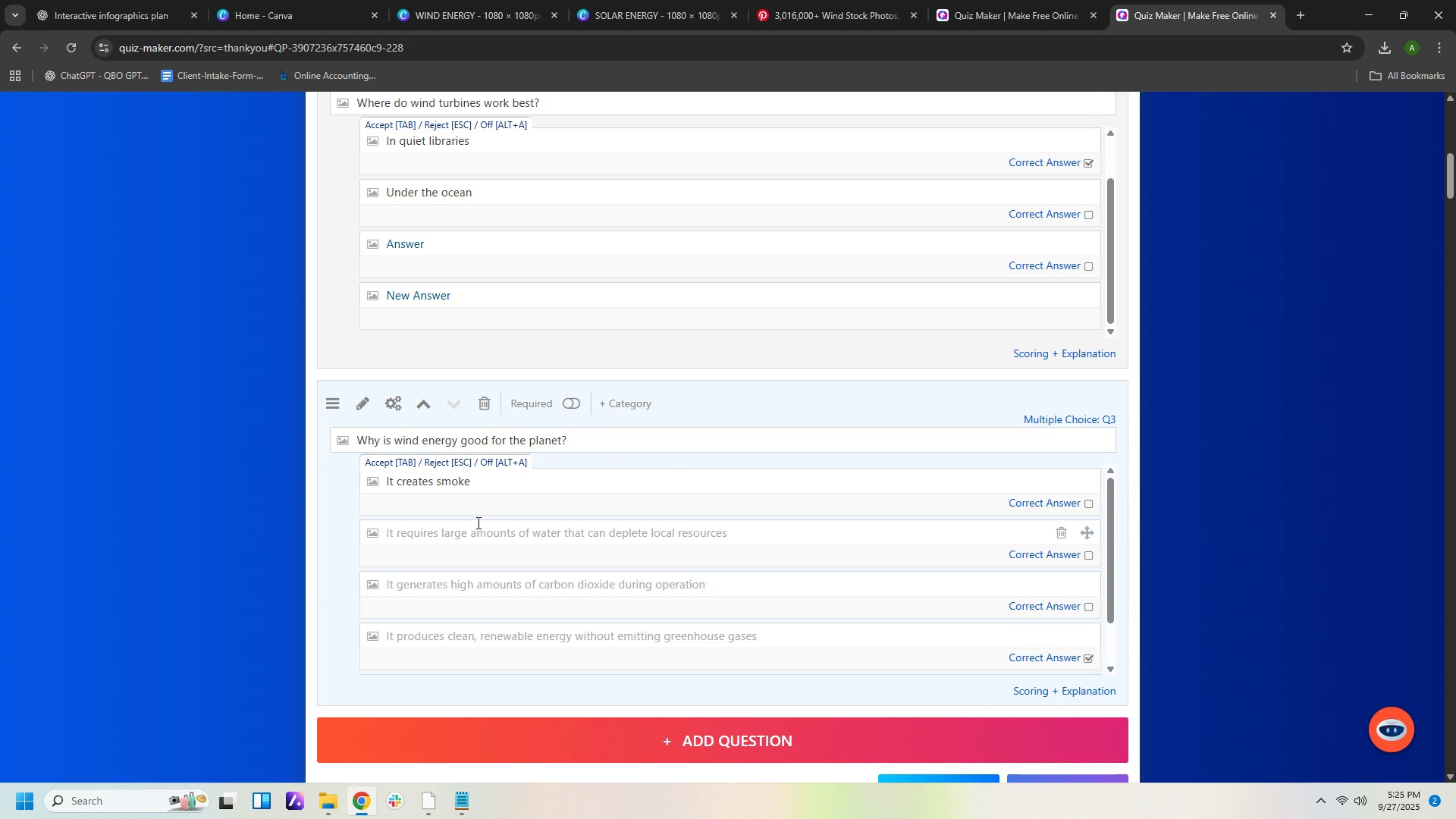 
type(It never runs out)
 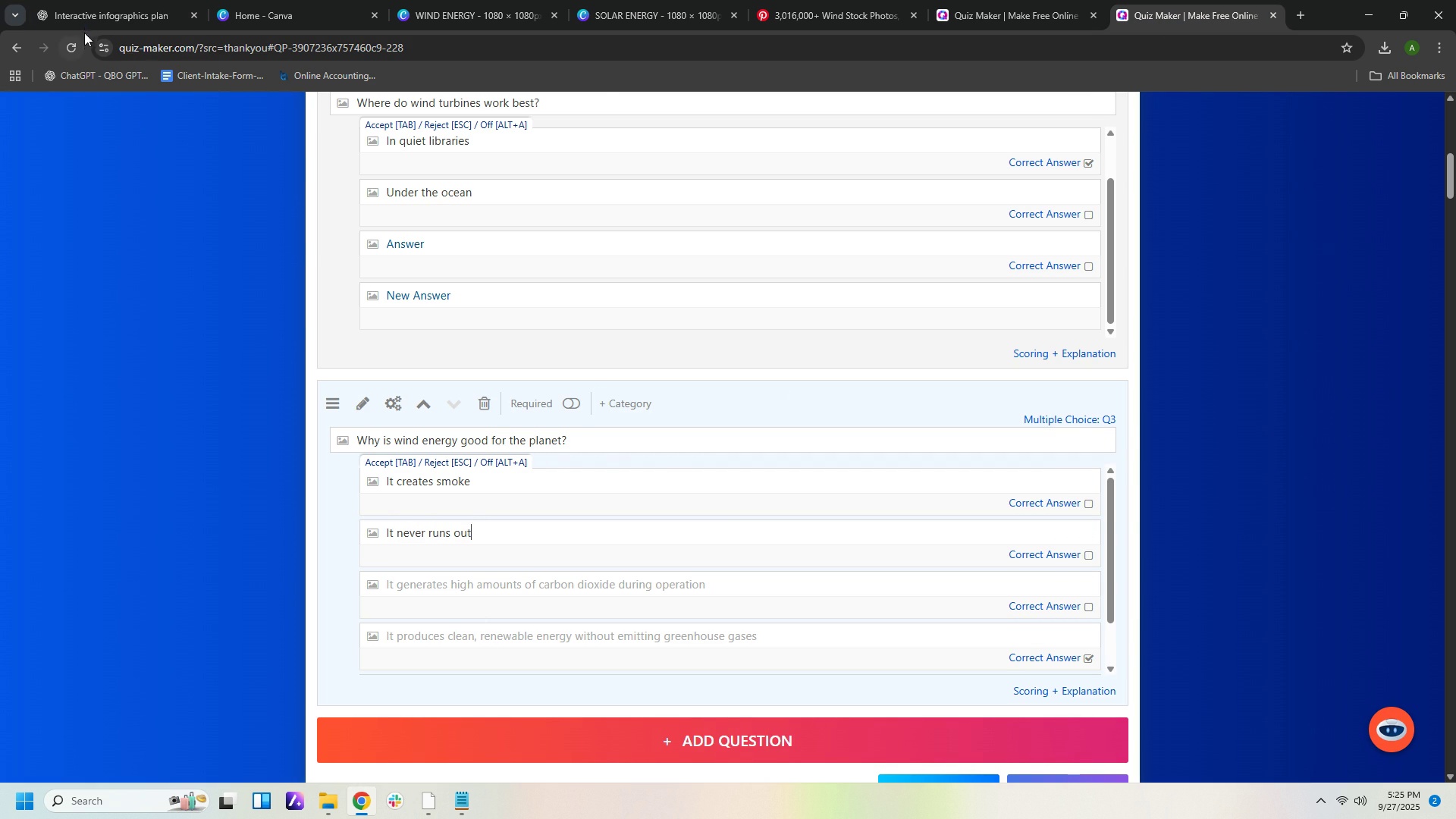 
left_click([84, 24])
 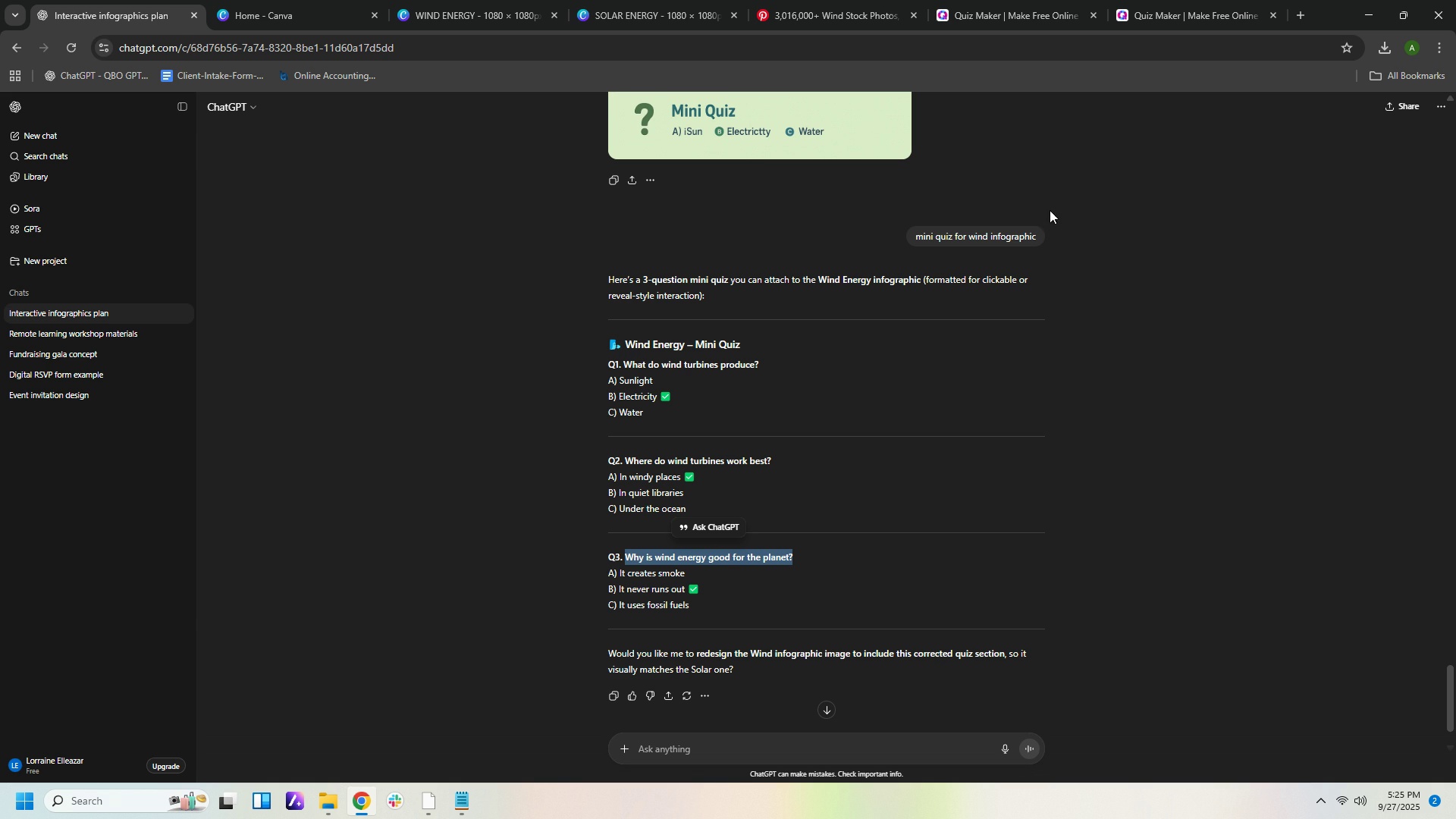 
left_click([1210, 11])
 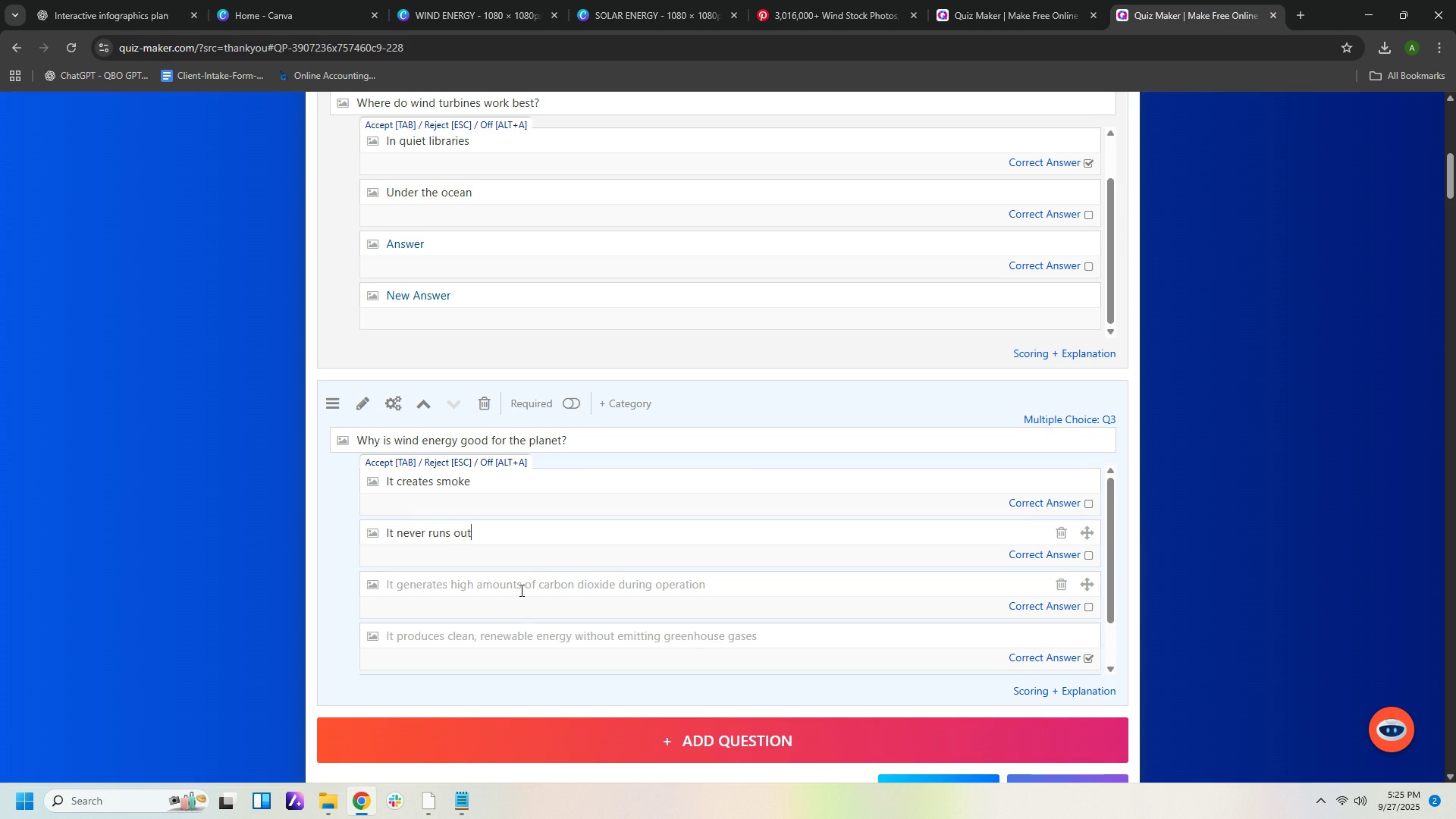 
left_click([520, 588])
 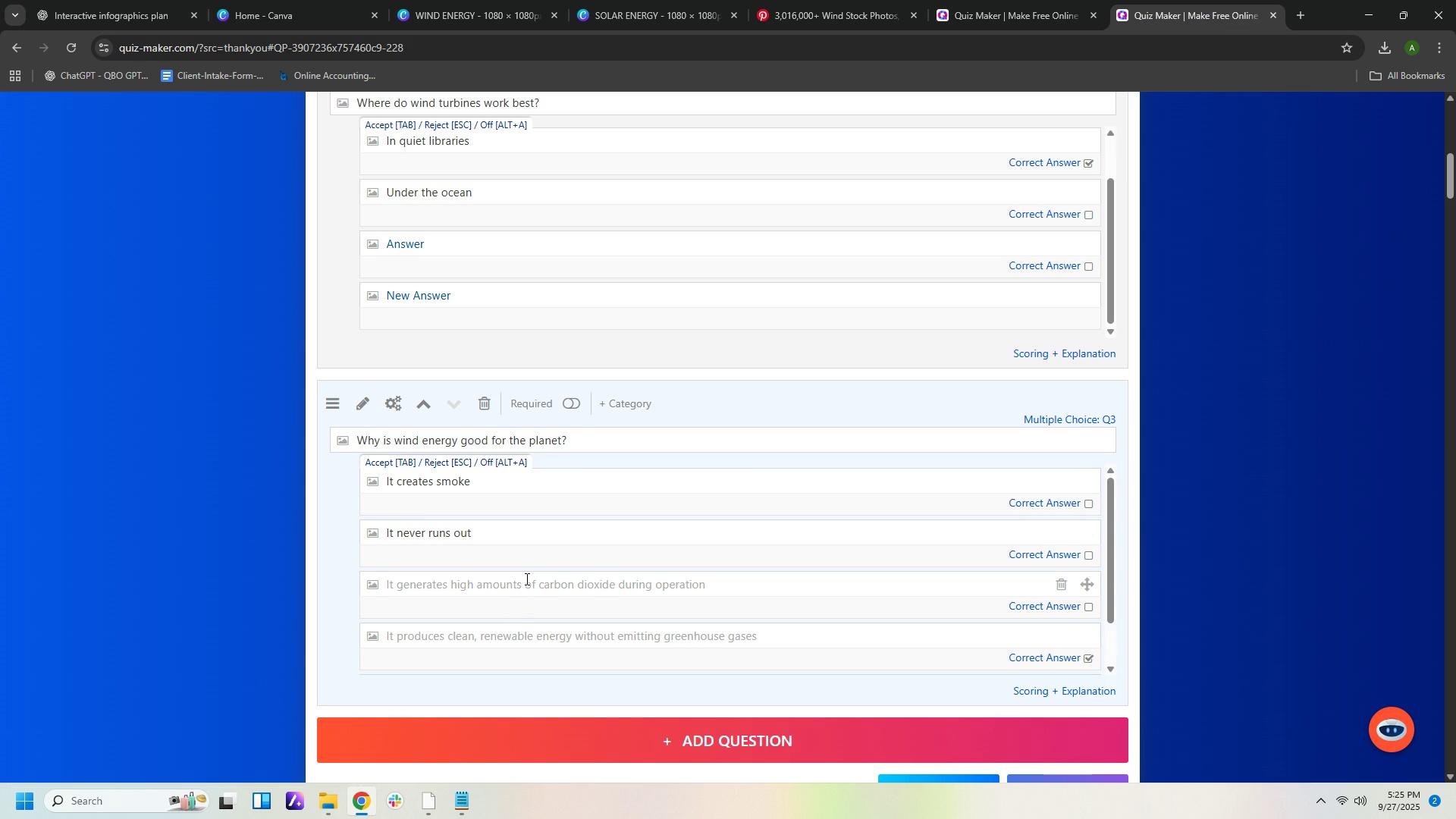 
type(It uses fossil fuels)
 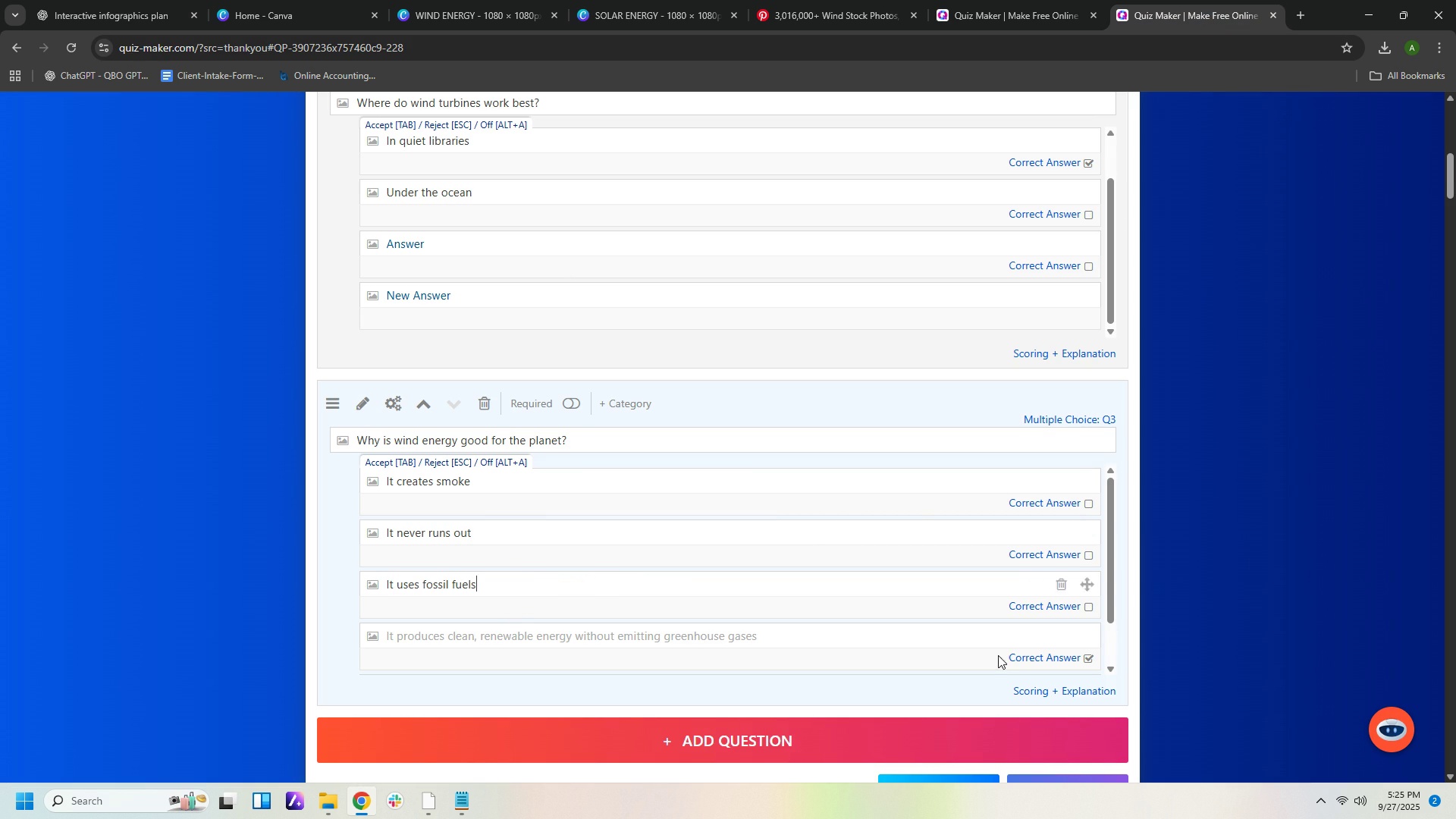 
scroll: coordinate [1072, 678], scroll_direction: down, amount: 3.0
 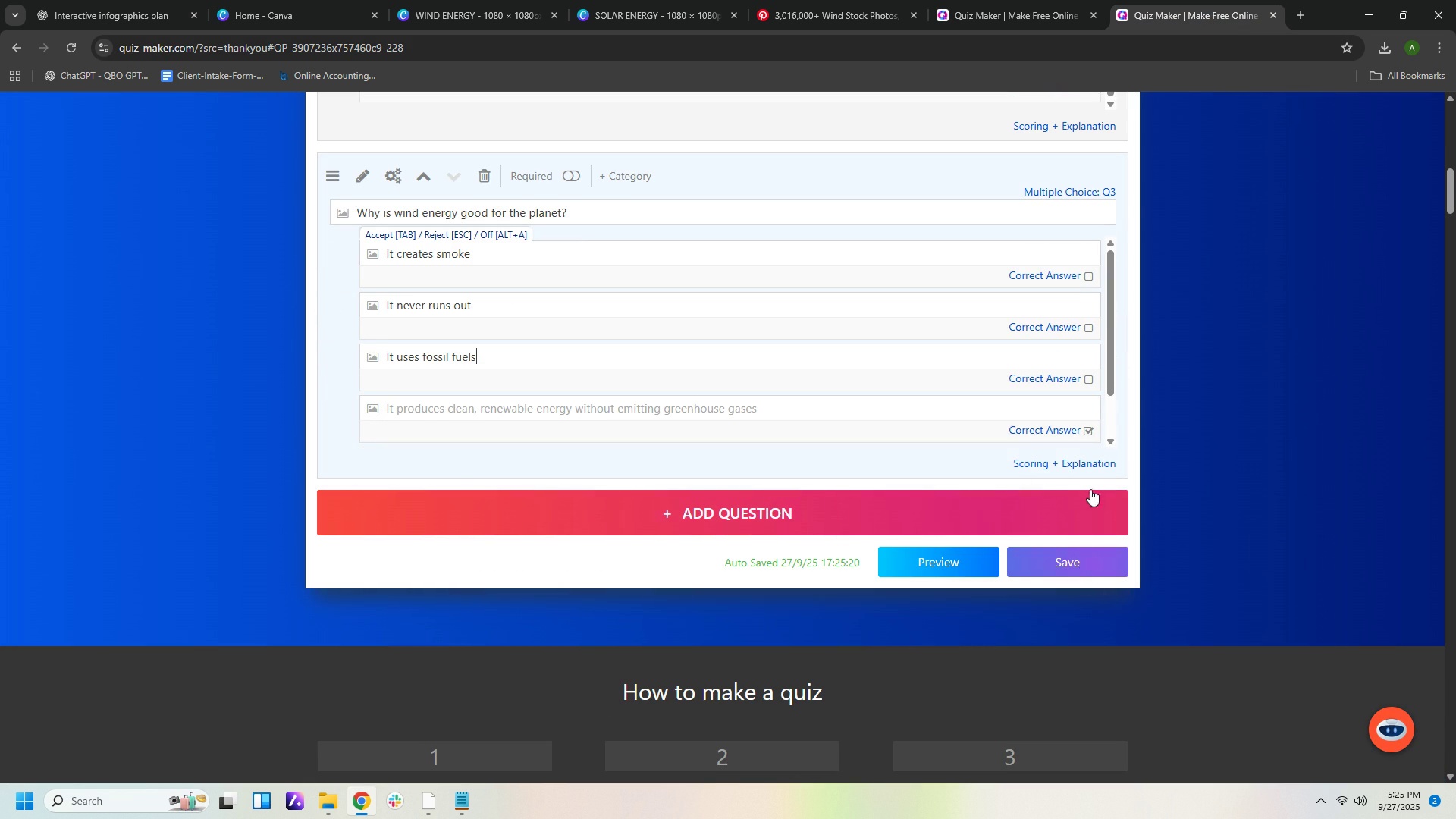 
left_click([1087, 468])
 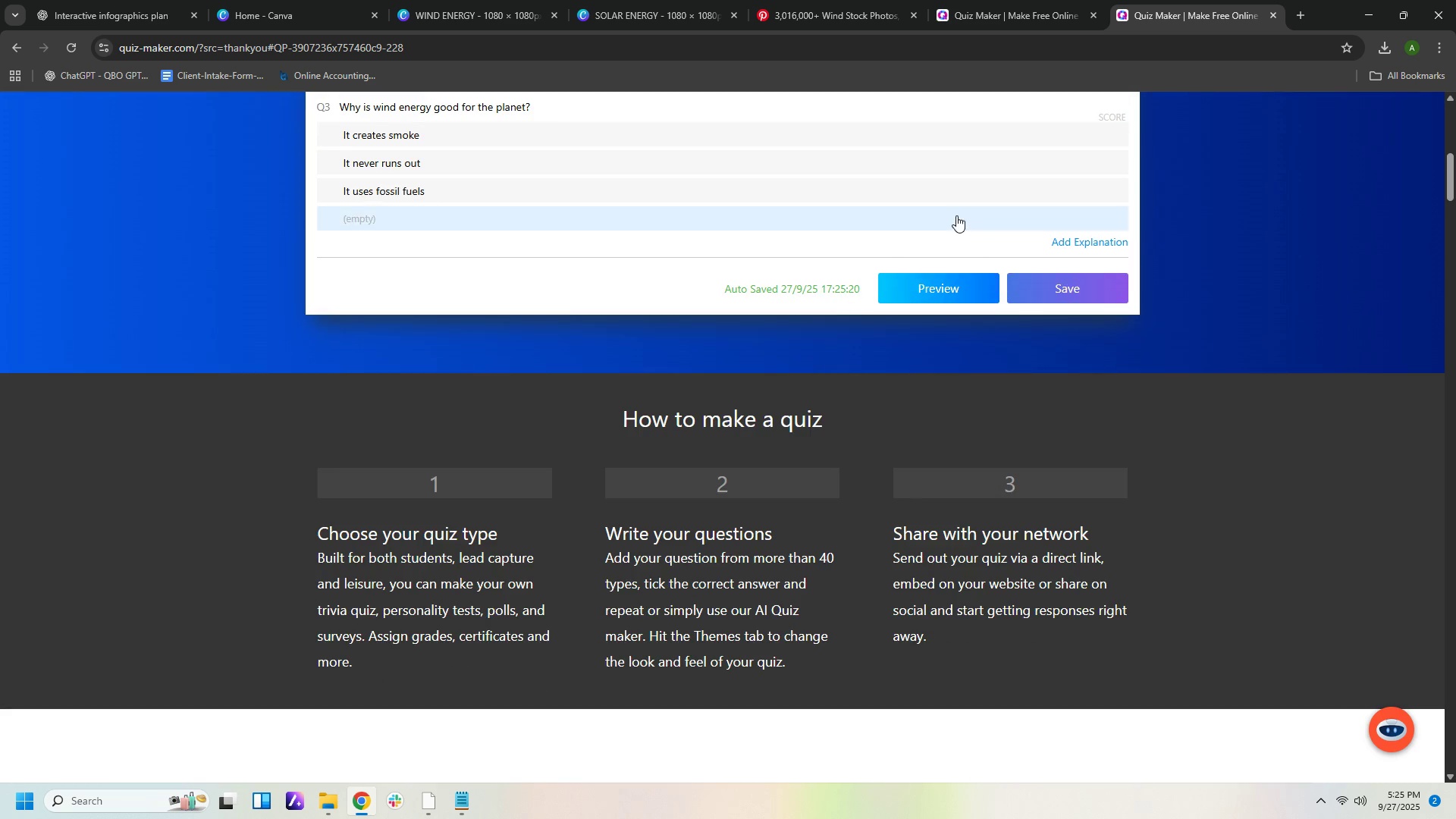 
scroll: coordinate [1020, 284], scroll_direction: up, amount: 5.0
 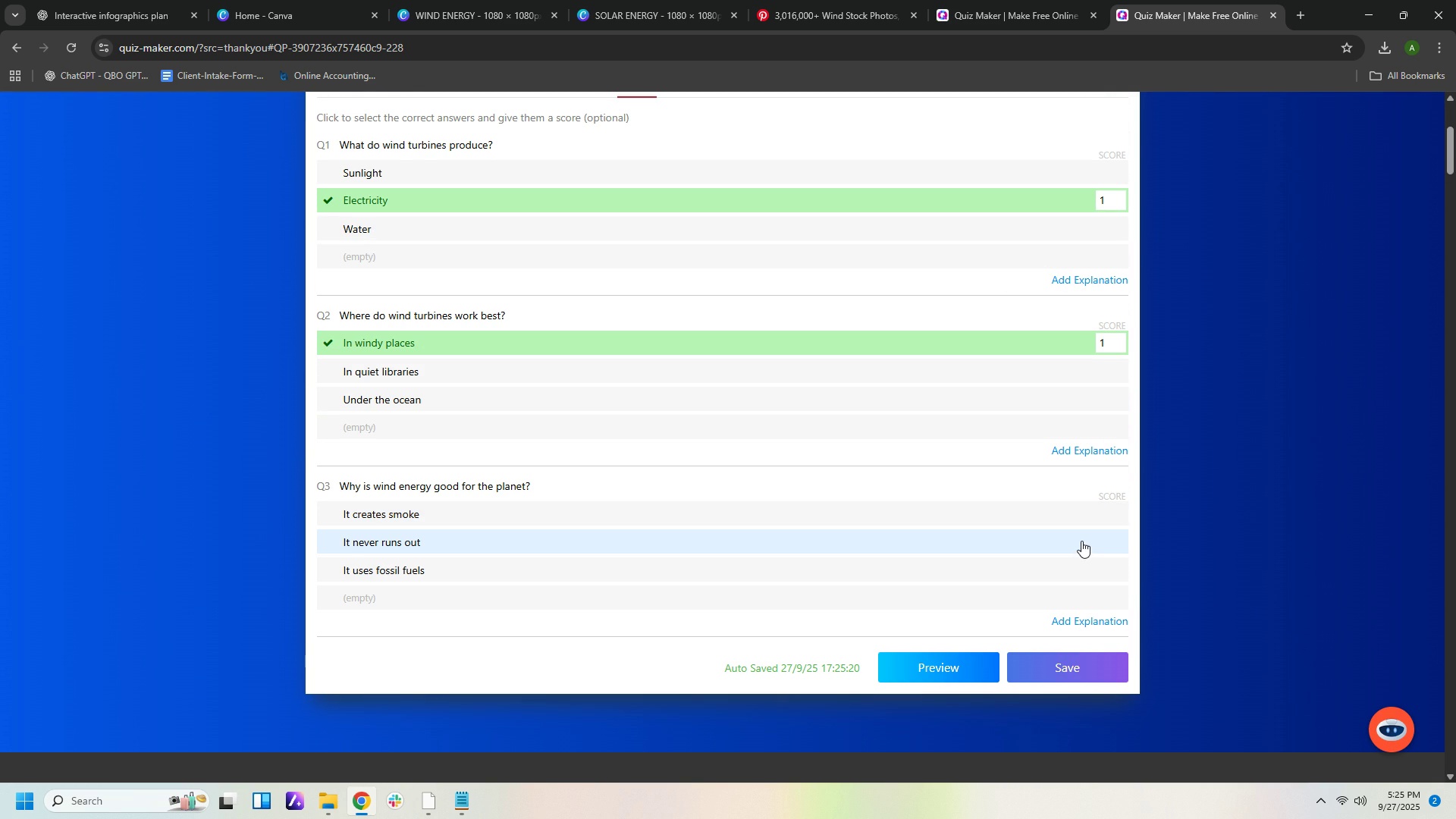 
left_click([1081, 541])
 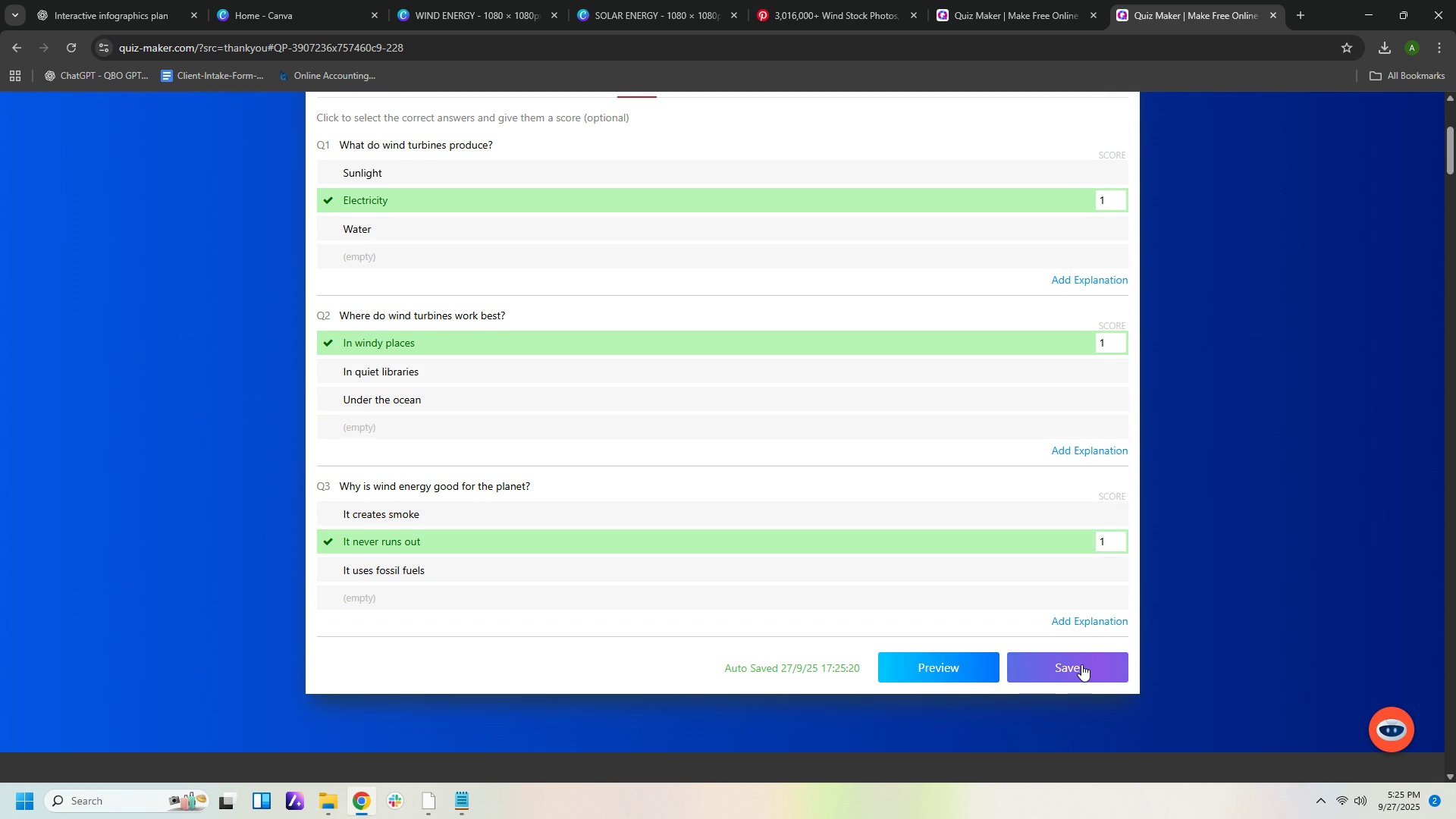 
left_click([1081, 664])
 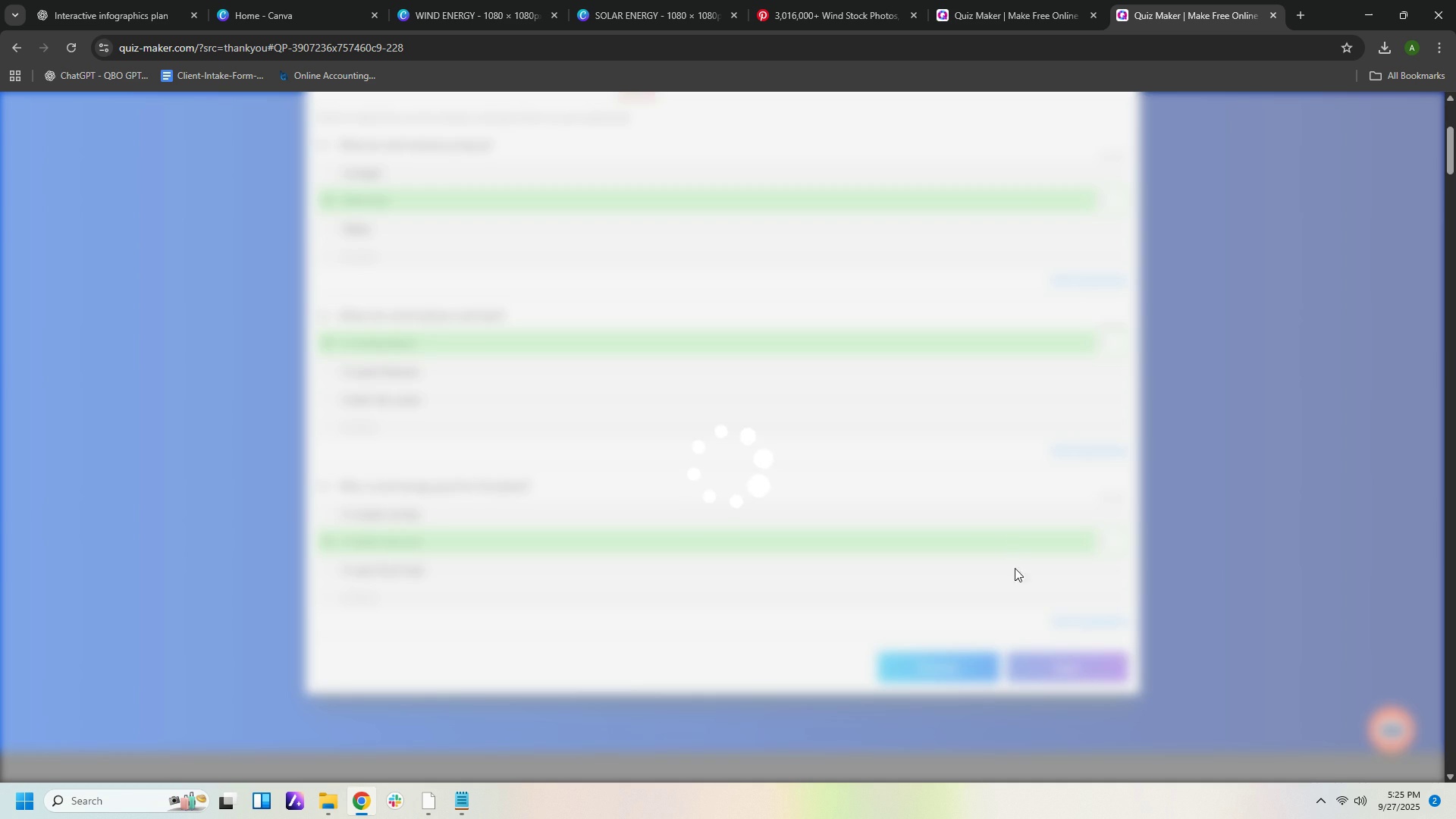 
mouse_move([1009, 522])
 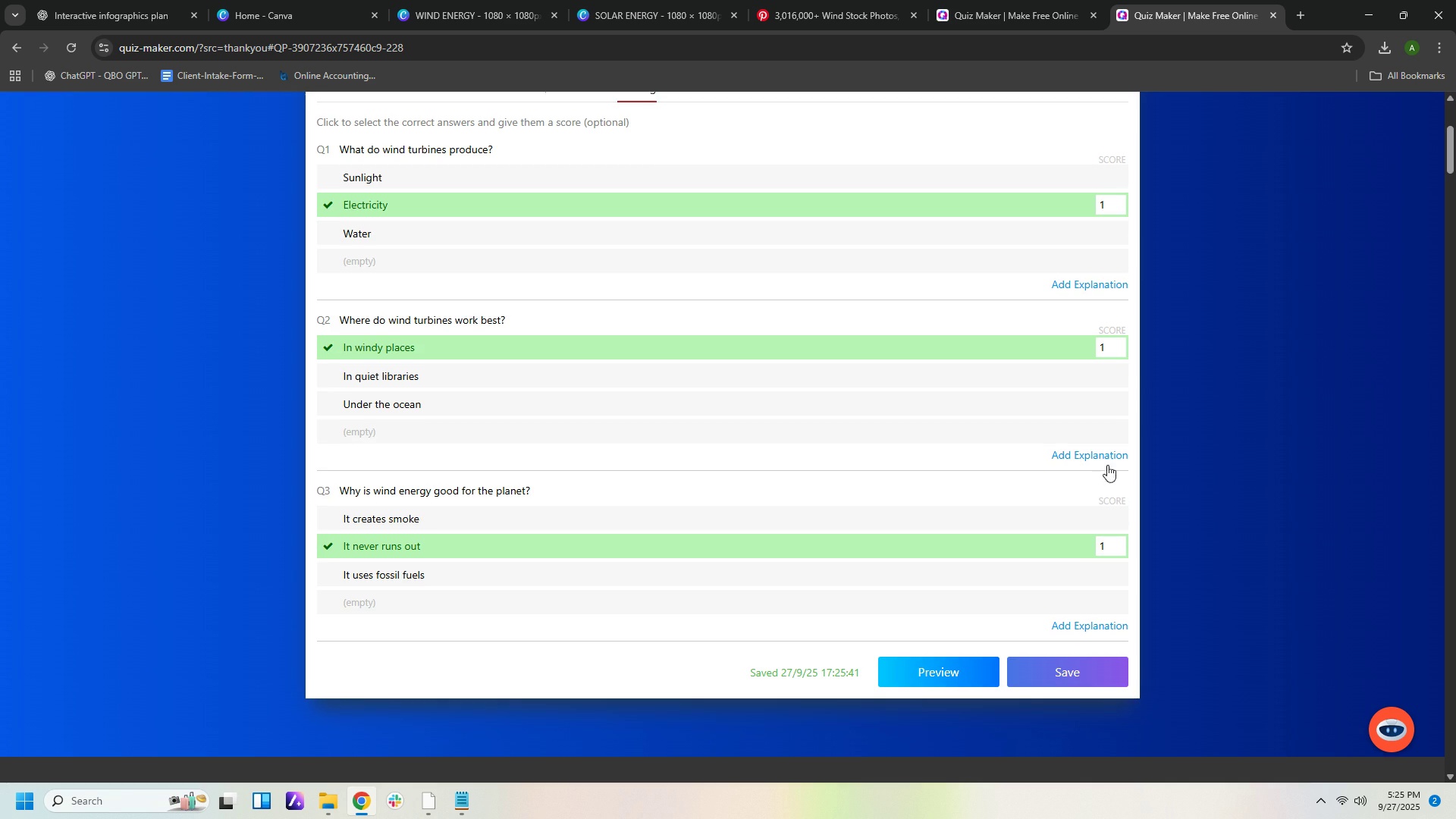 
scroll: coordinate [1103, 463], scroll_direction: up, amount: 3.0
 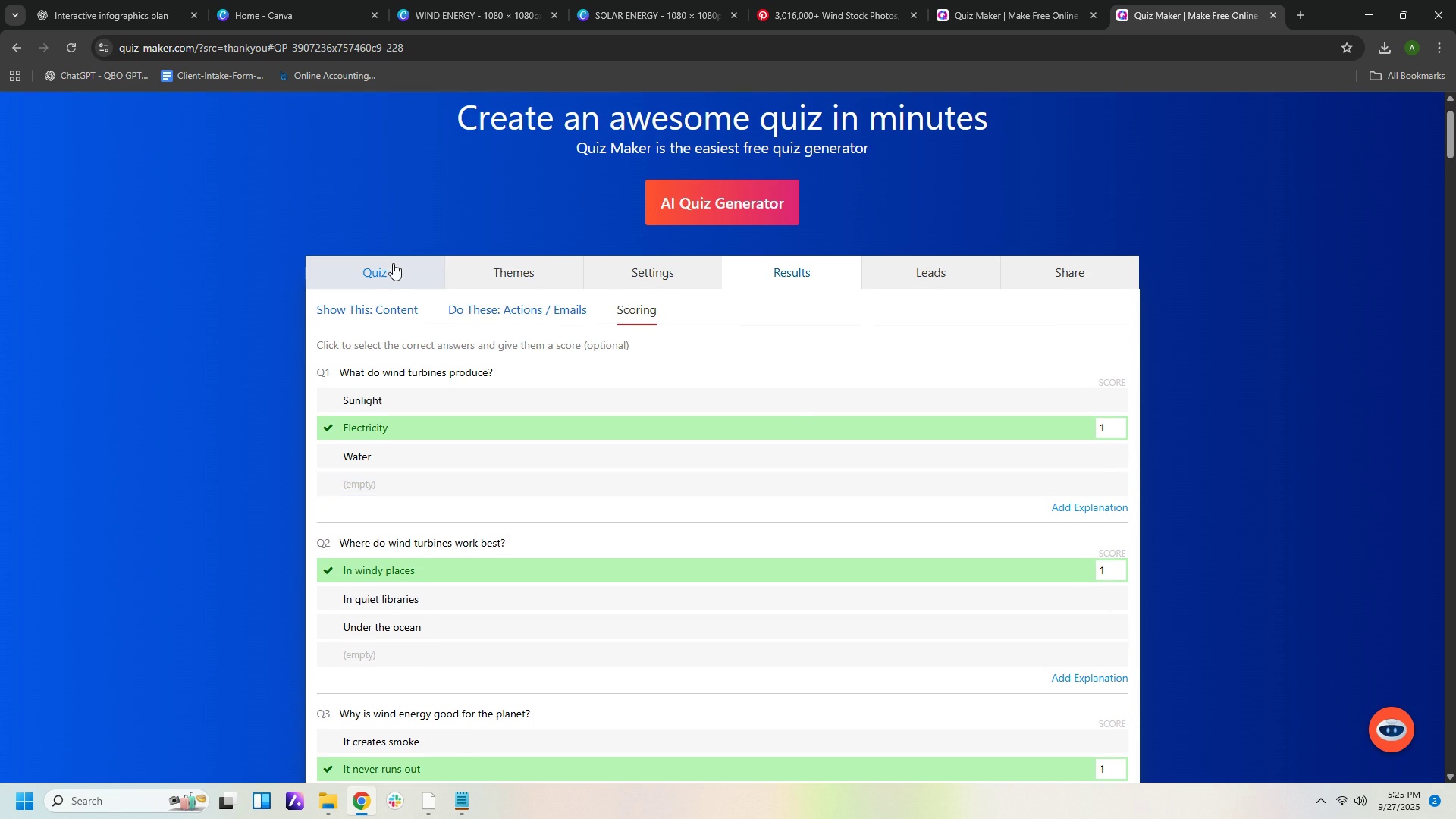 
left_click([393, 263])
 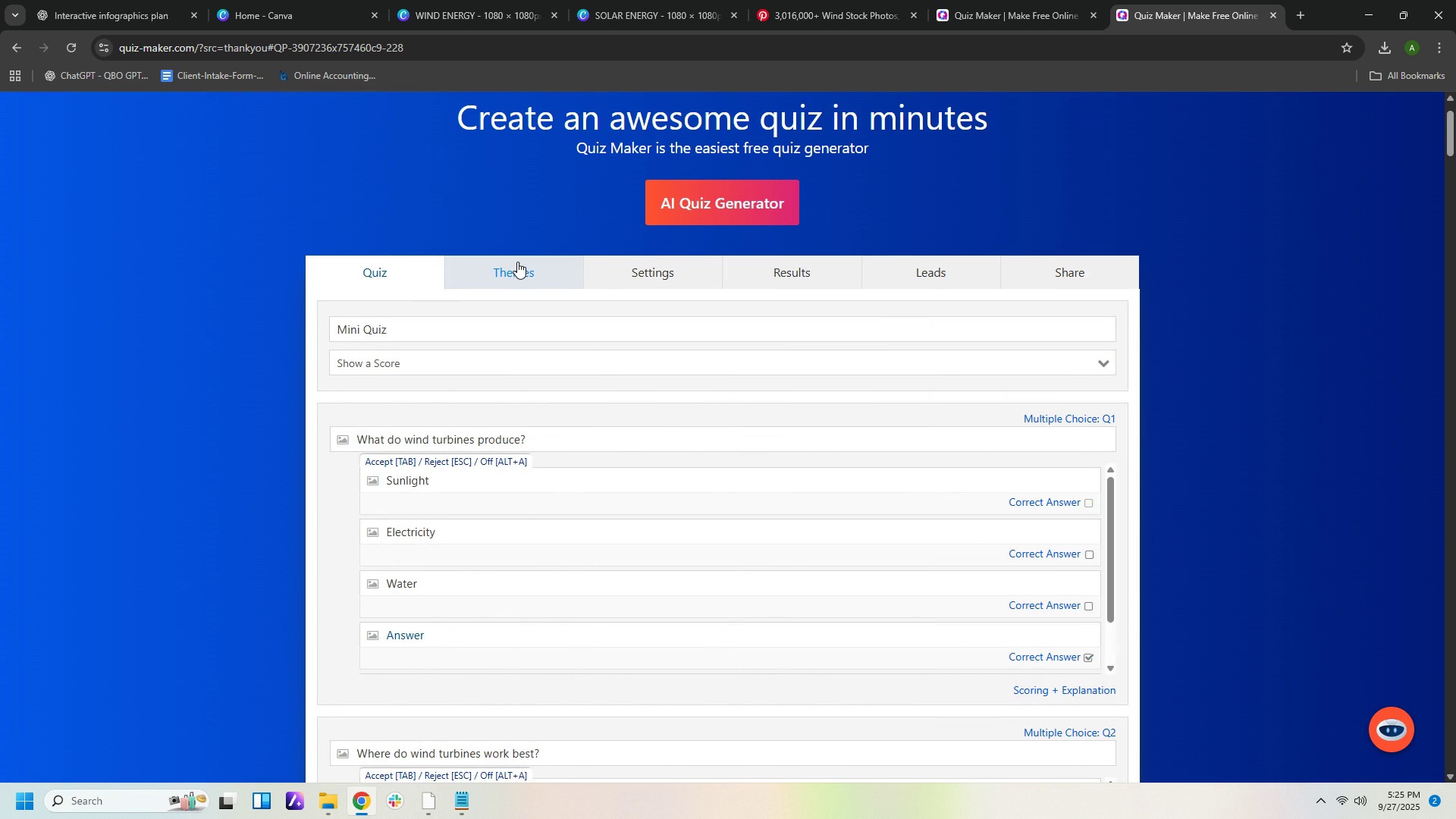 
left_click([517, 262])
 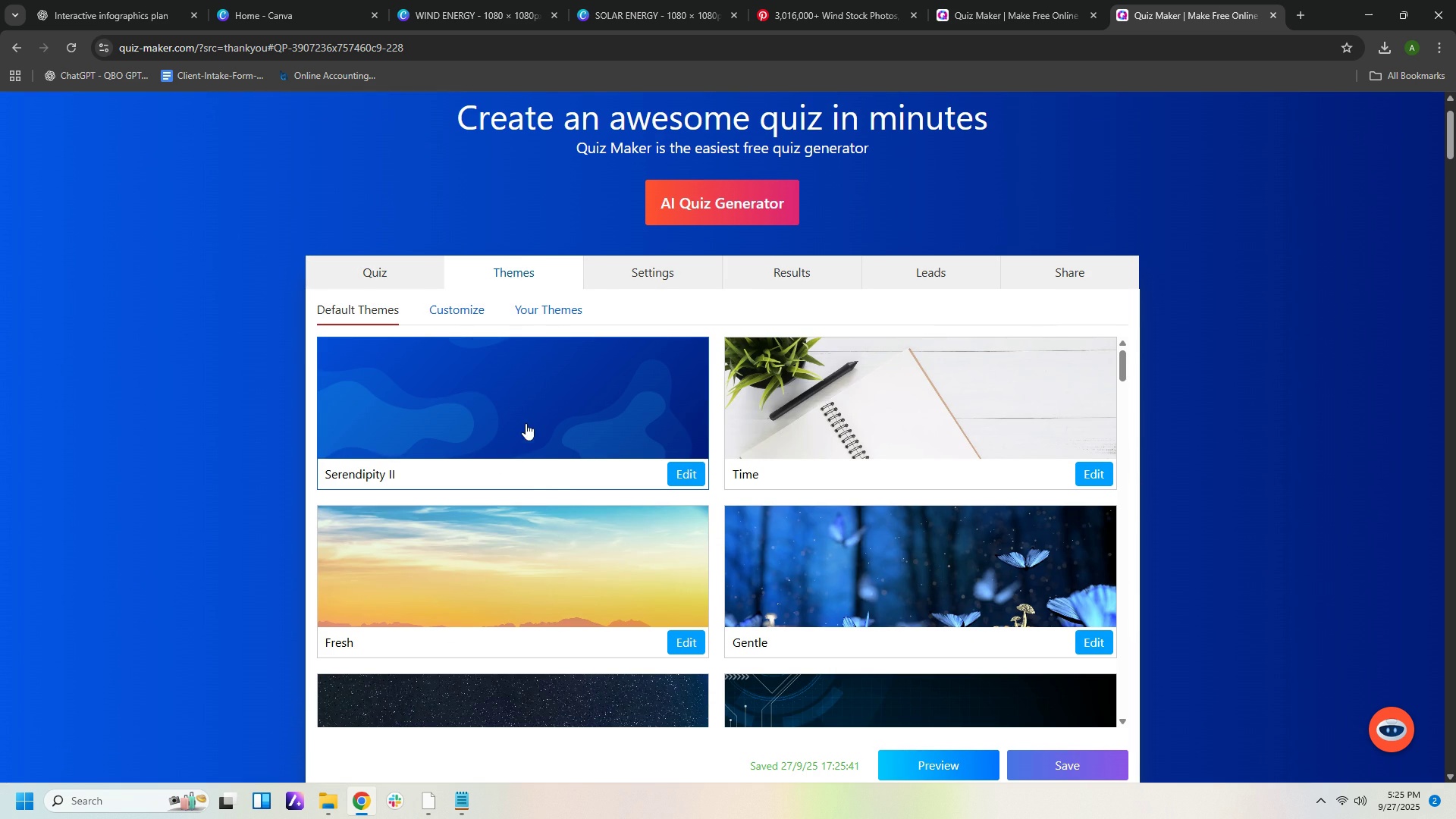 
scroll: coordinate [579, 499], scroll_direction: down, amount: 7.0
 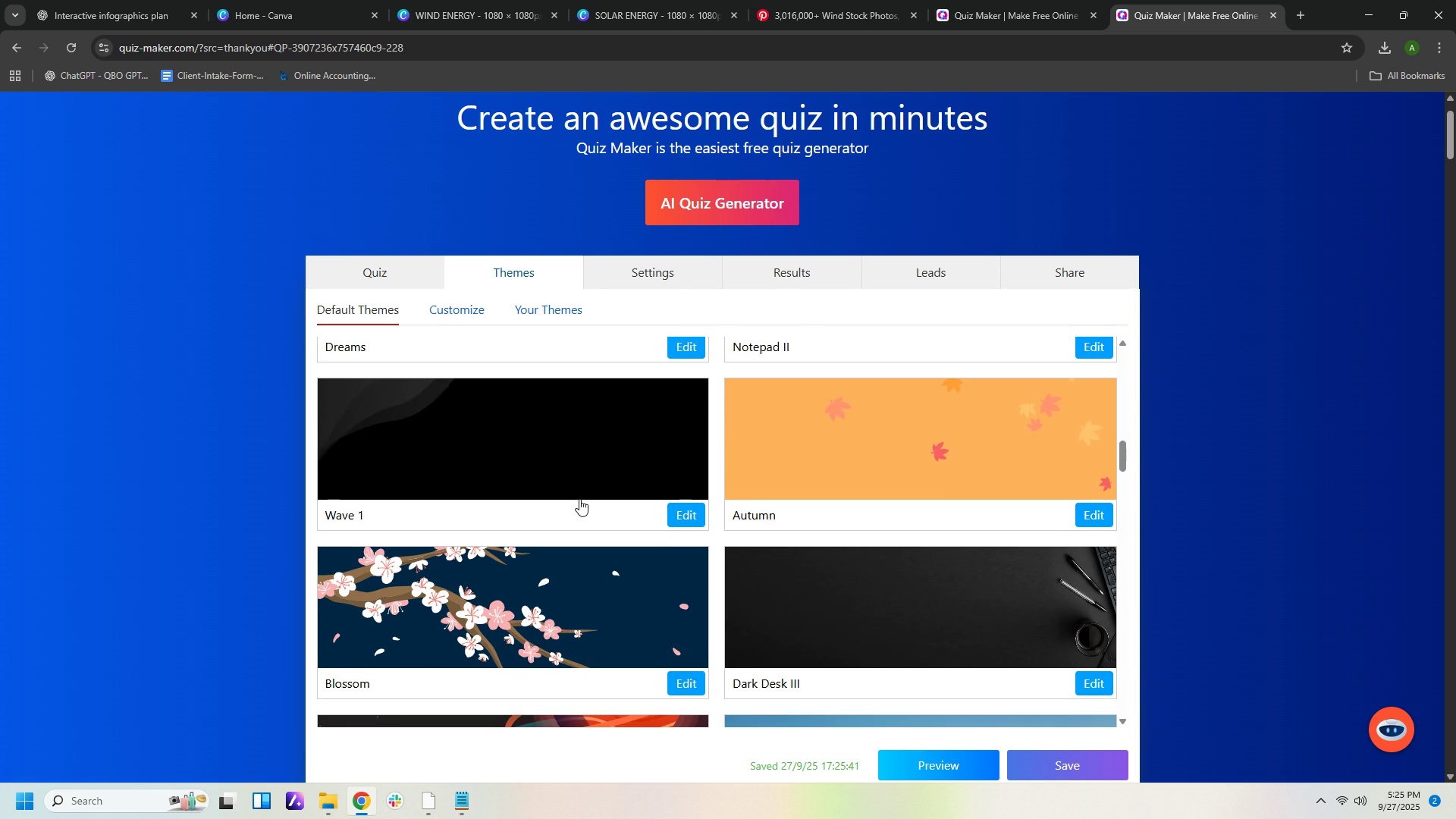 
scroll: coordinate [597, 485], scroll_direction: up, amount: 23.0
 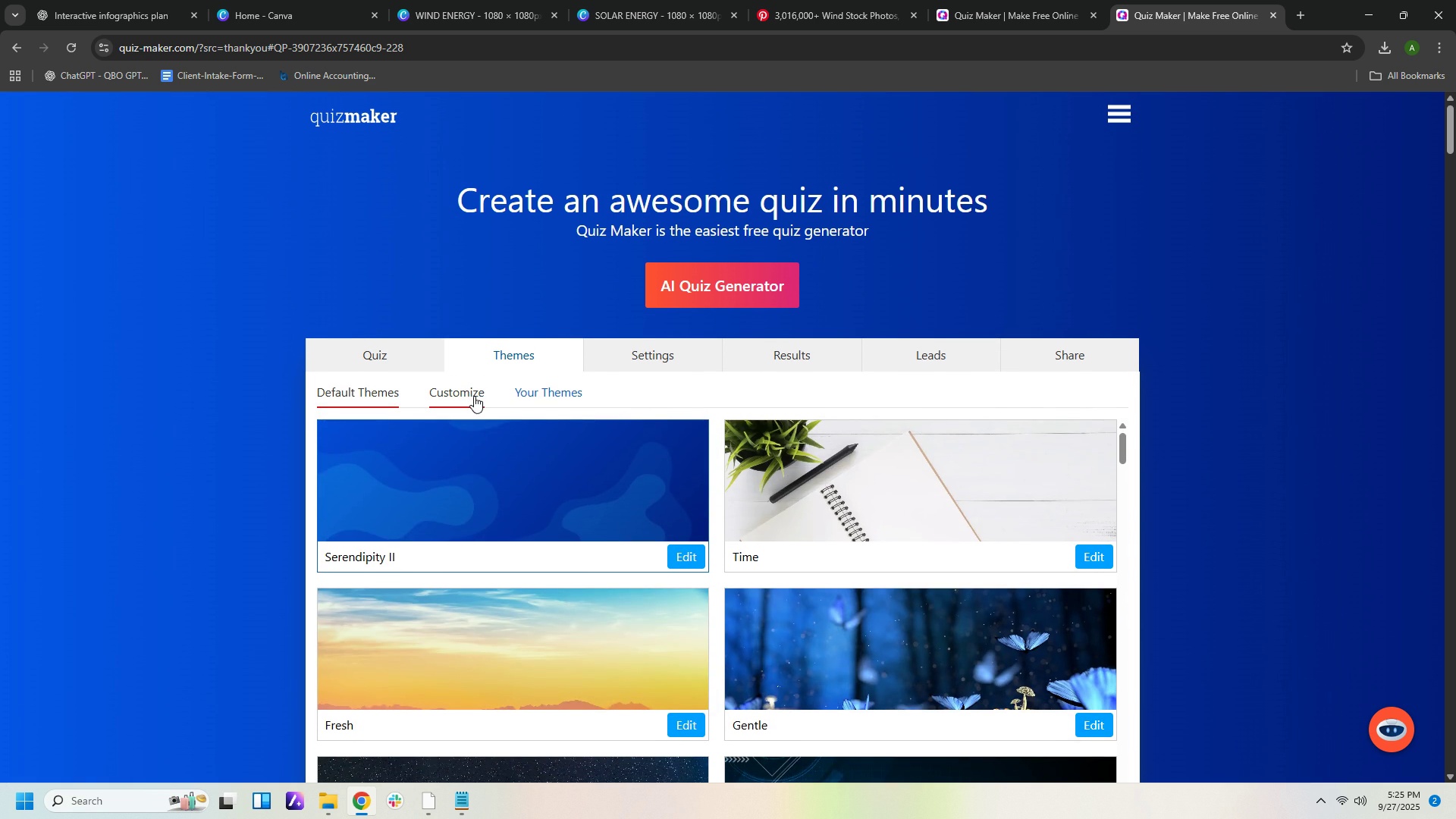 
left_click([473, 395])
 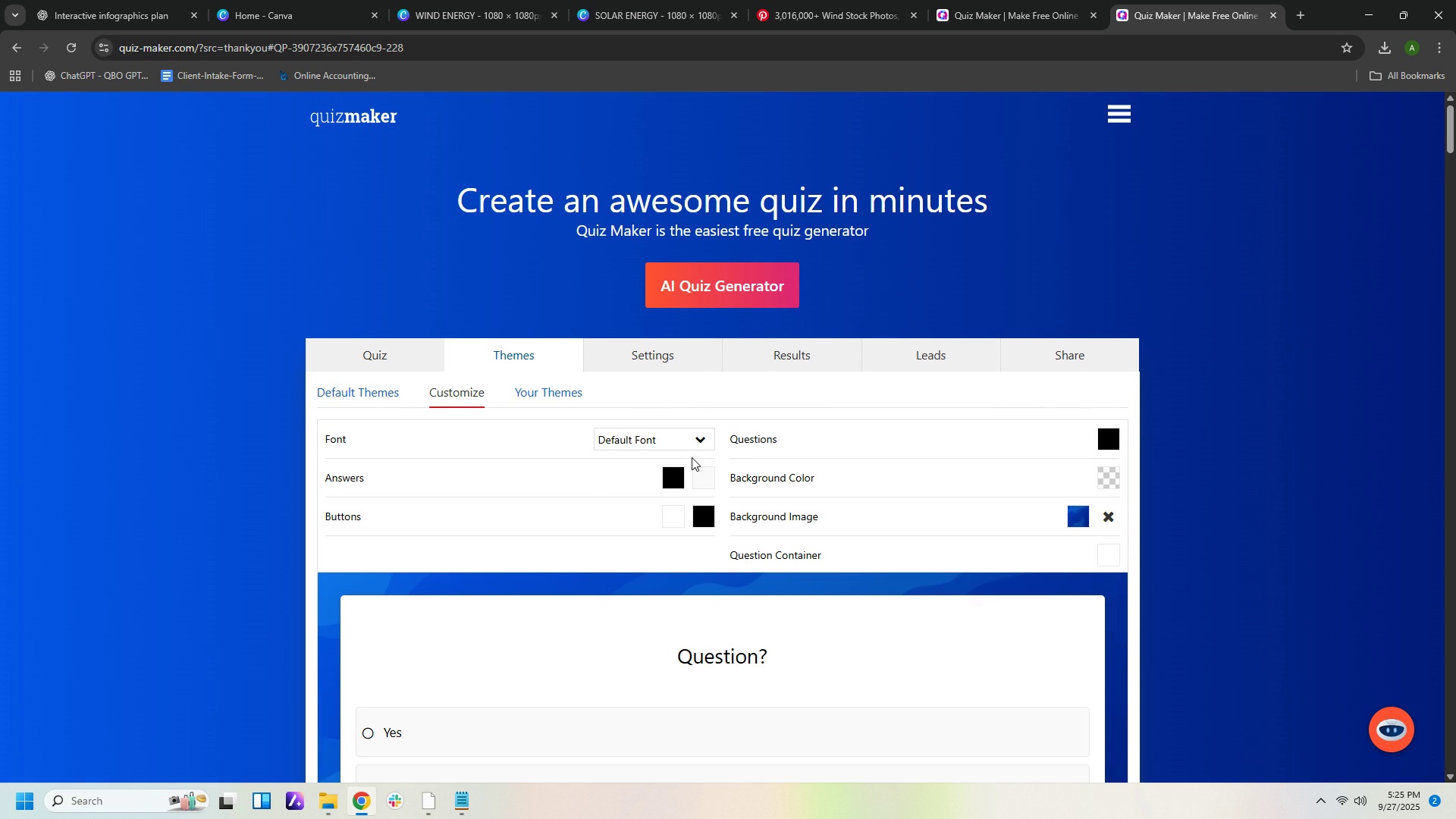 
left_click([703, 444])
 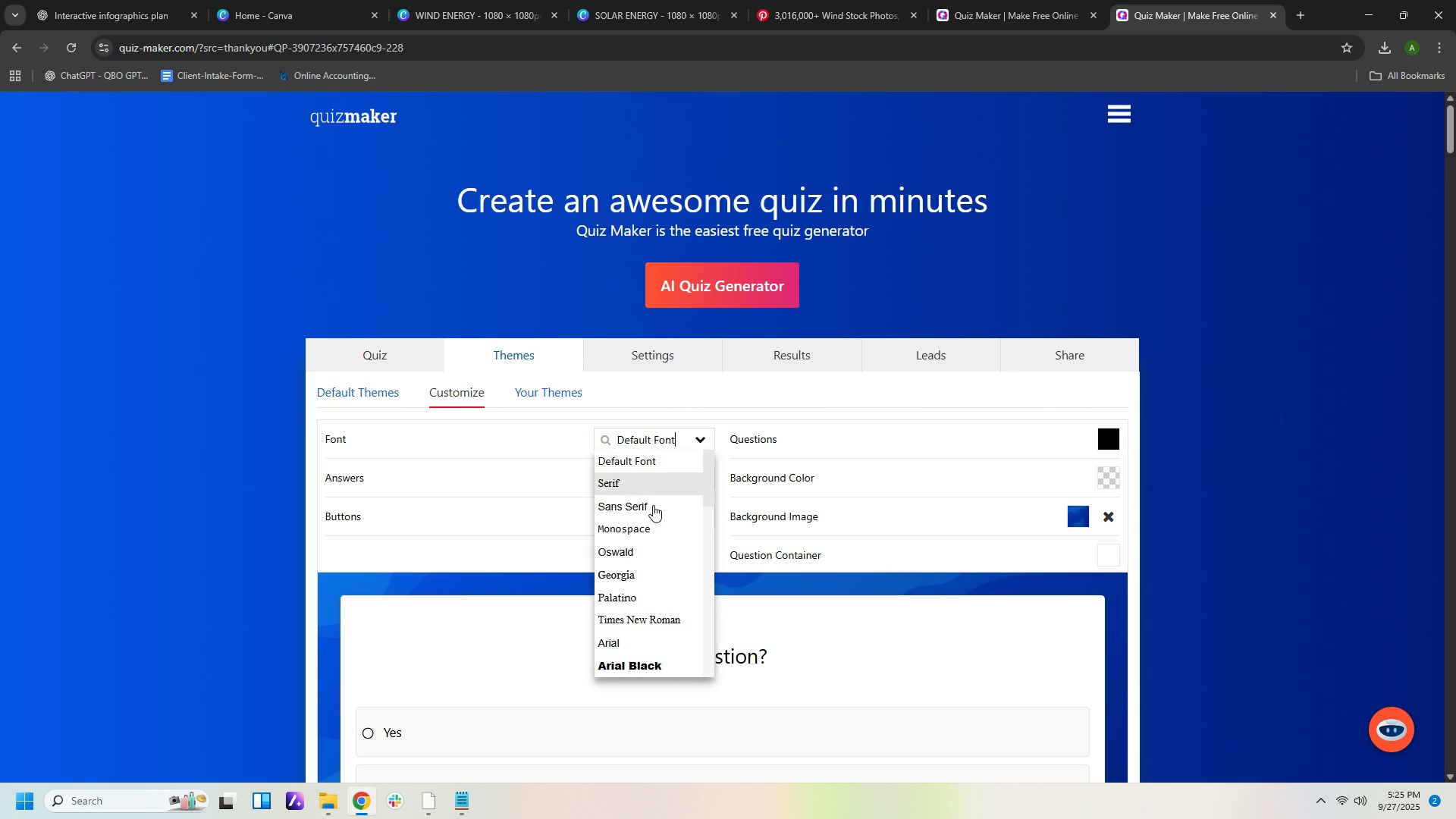 
left_click([658, 556])
 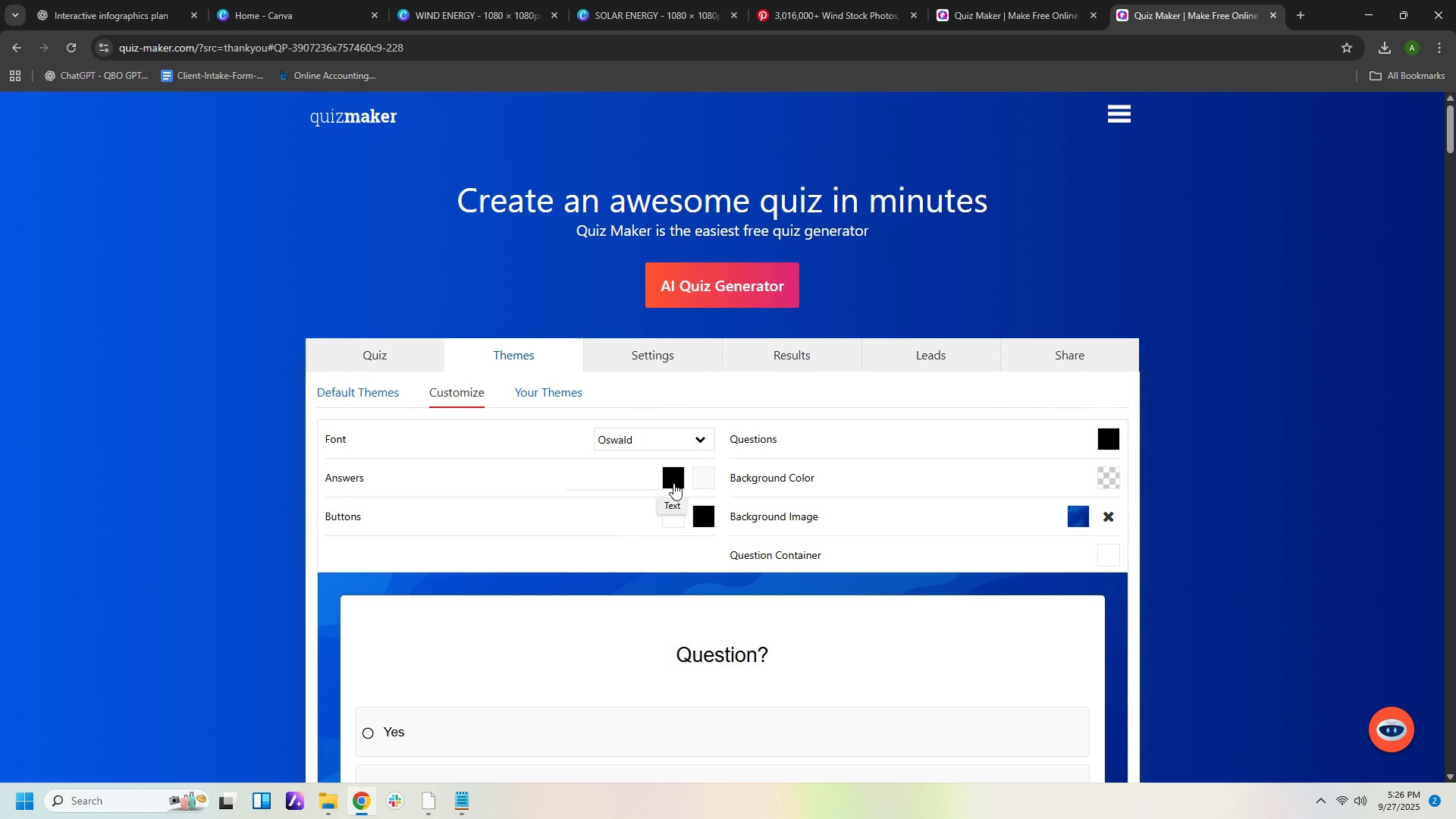 
left_click([673, 483])
 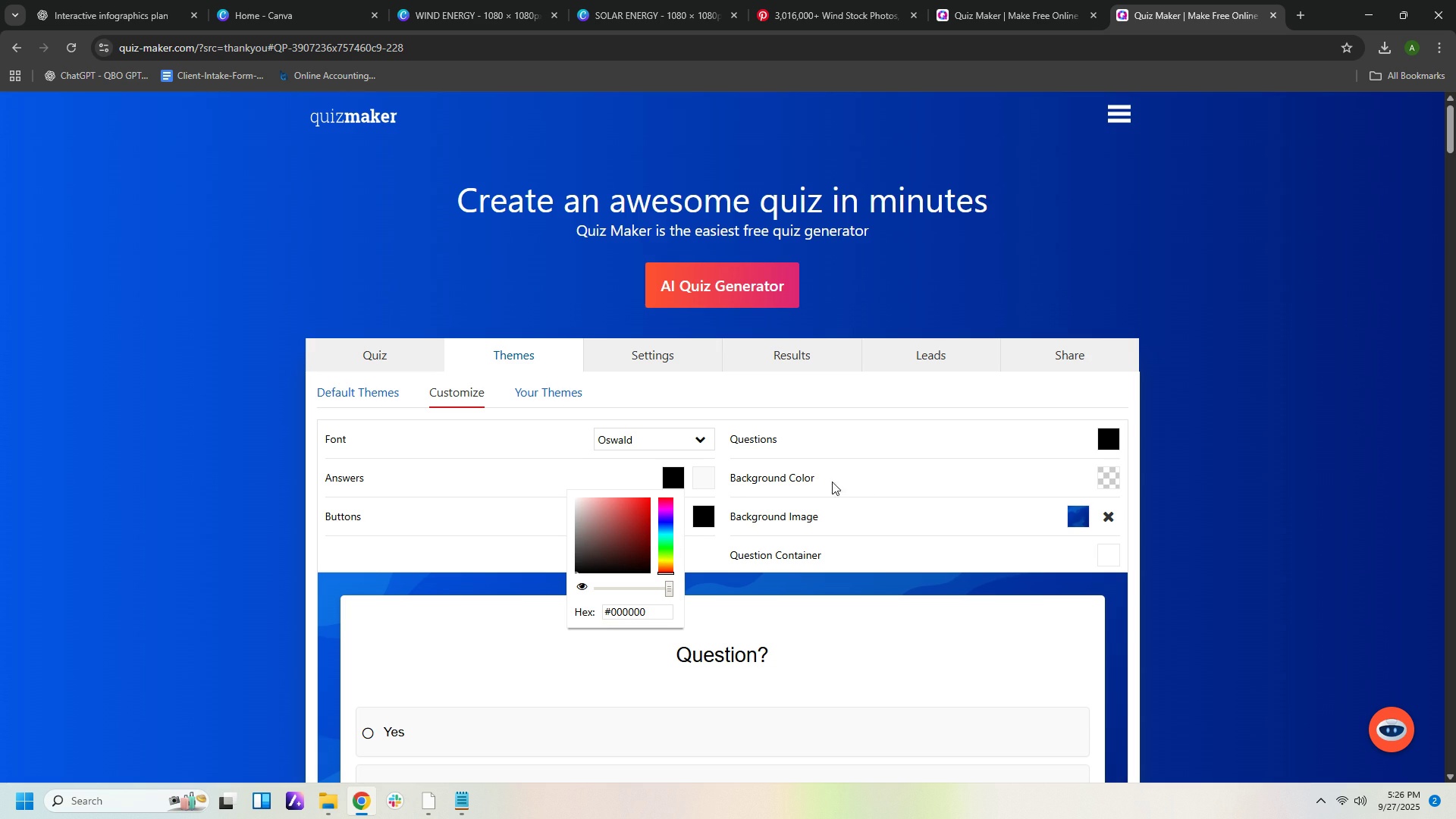 
left_click([933, 547])
 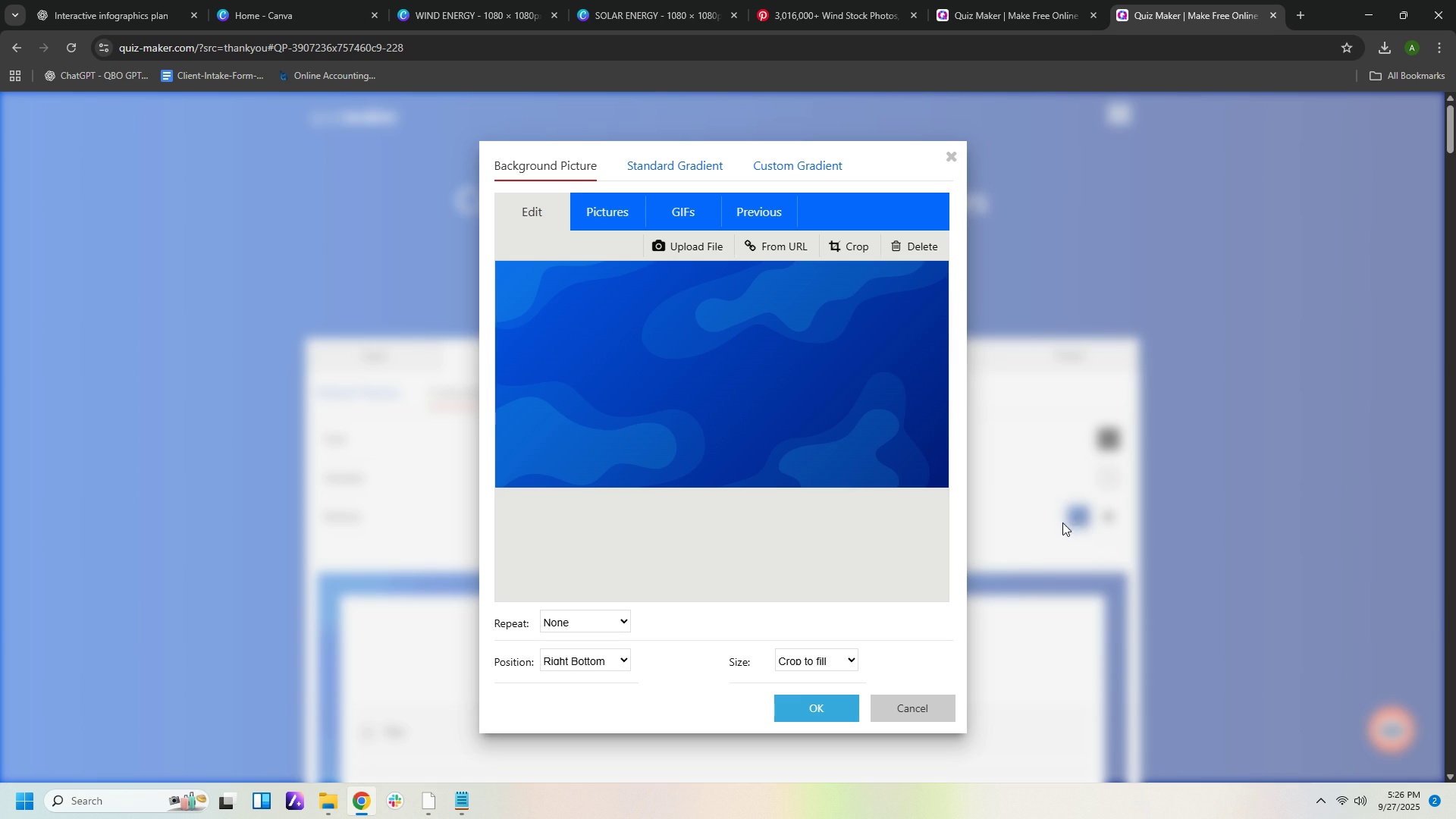 
left_click([838, 707])
 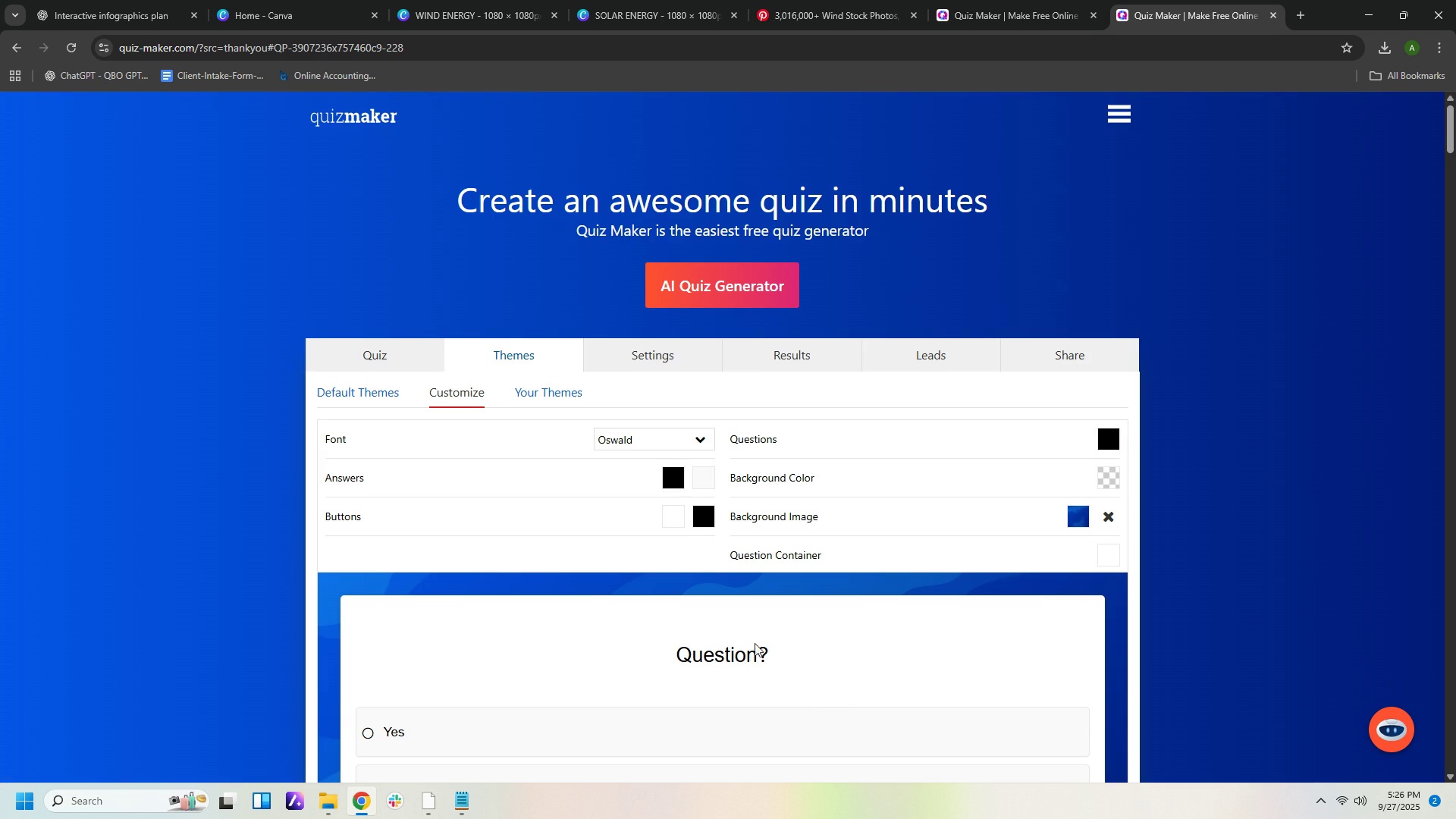 
scroll: coordinate [846, 624], scroll_direction: down, amount: 2.0
 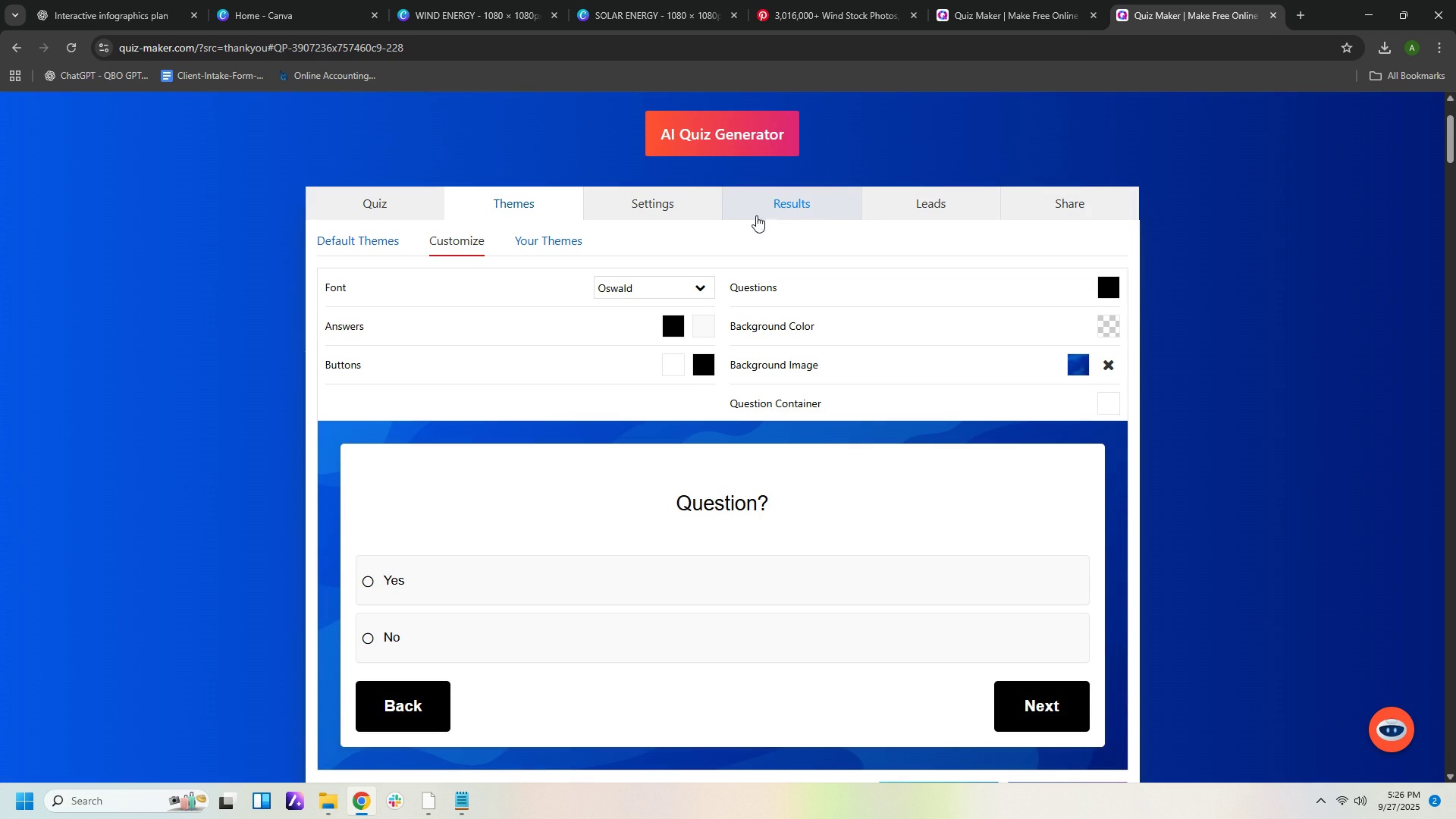 
left_click([820, 210])
 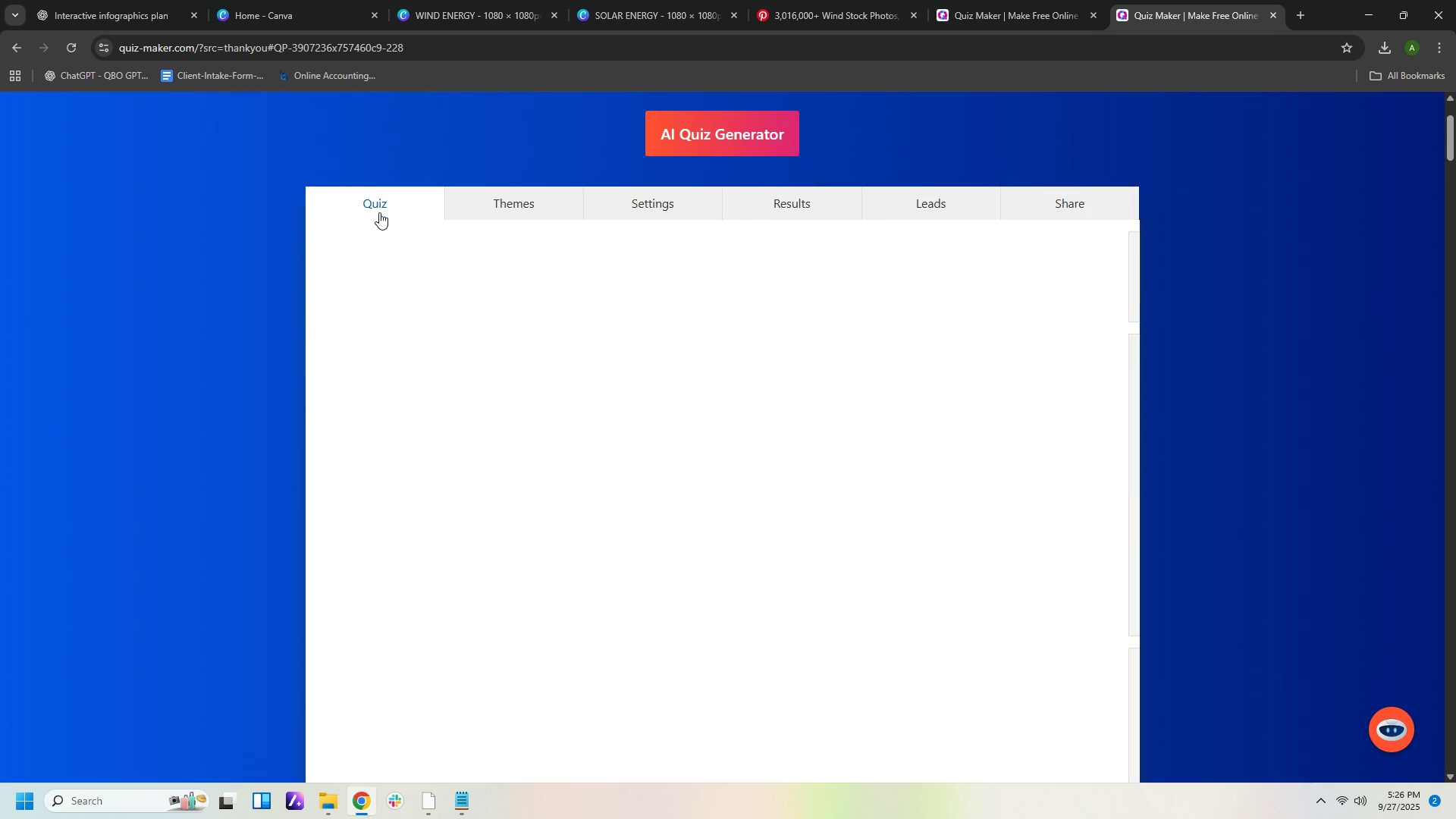 
left_click([379, 212])
 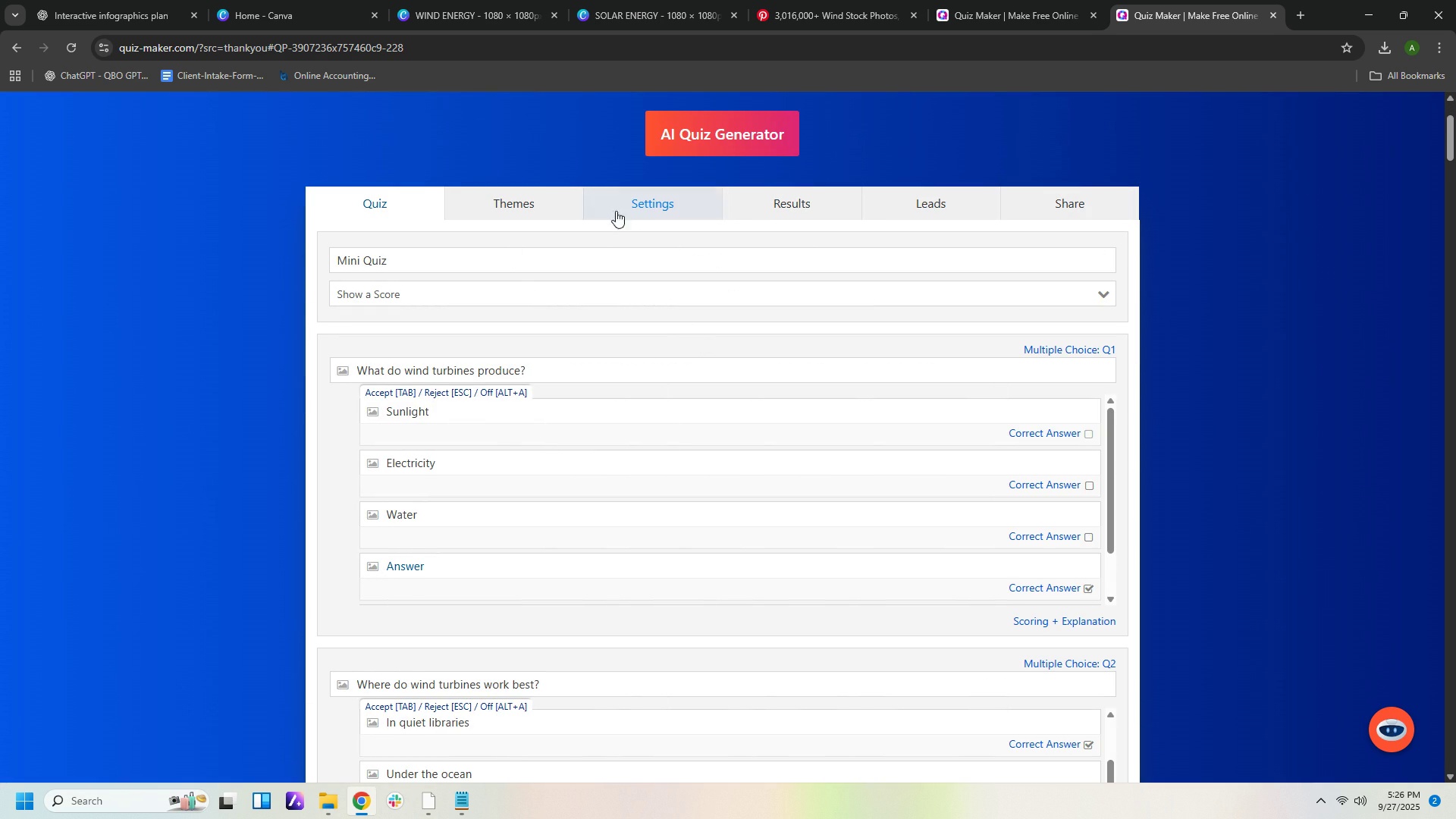 
scroll: coordinate [1132, 653], scroll_direction: down, amount: 19.0
 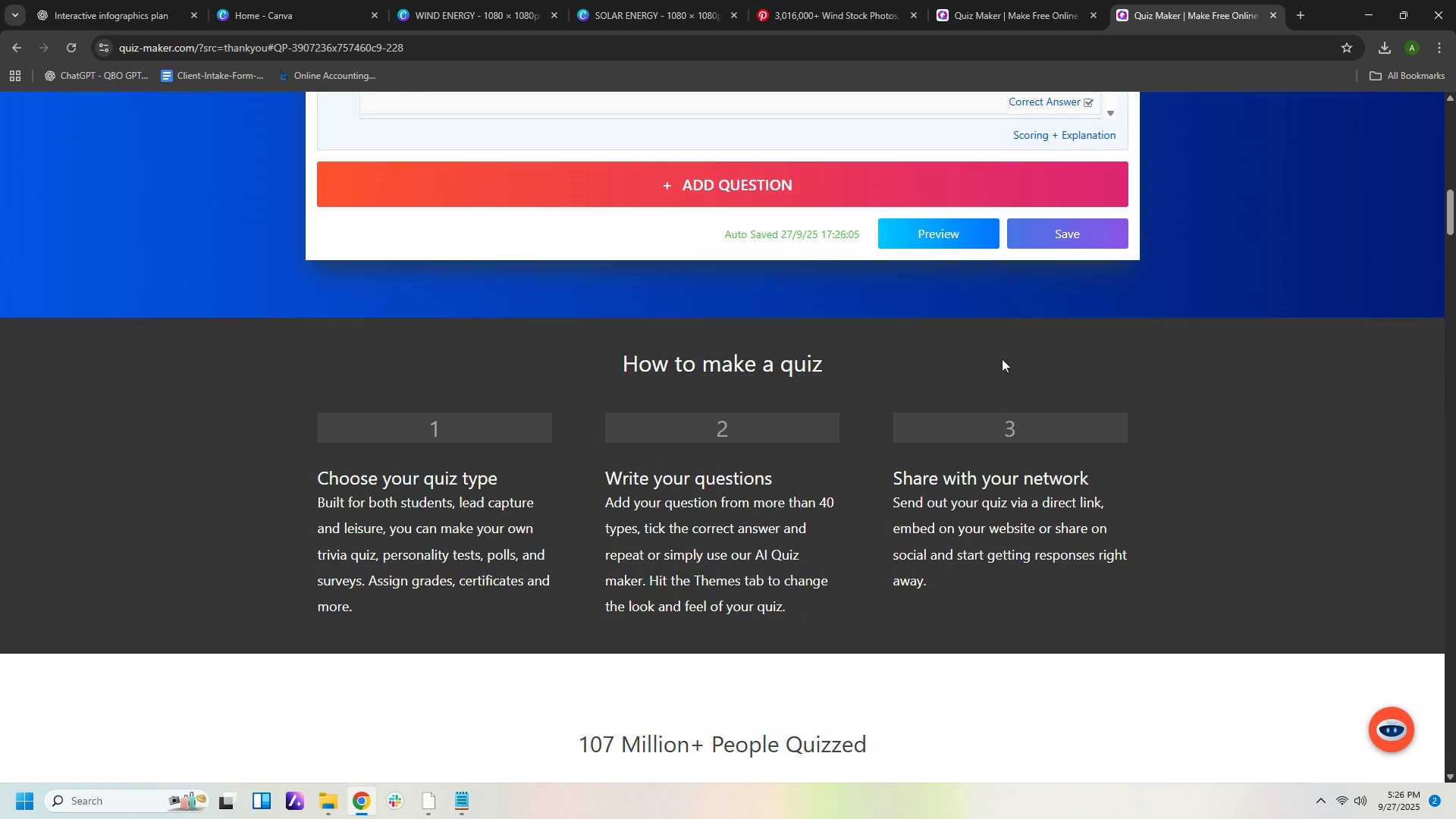 
scroll: coordinate [1015, 379], scroll_direction: up, amount: 2.0
 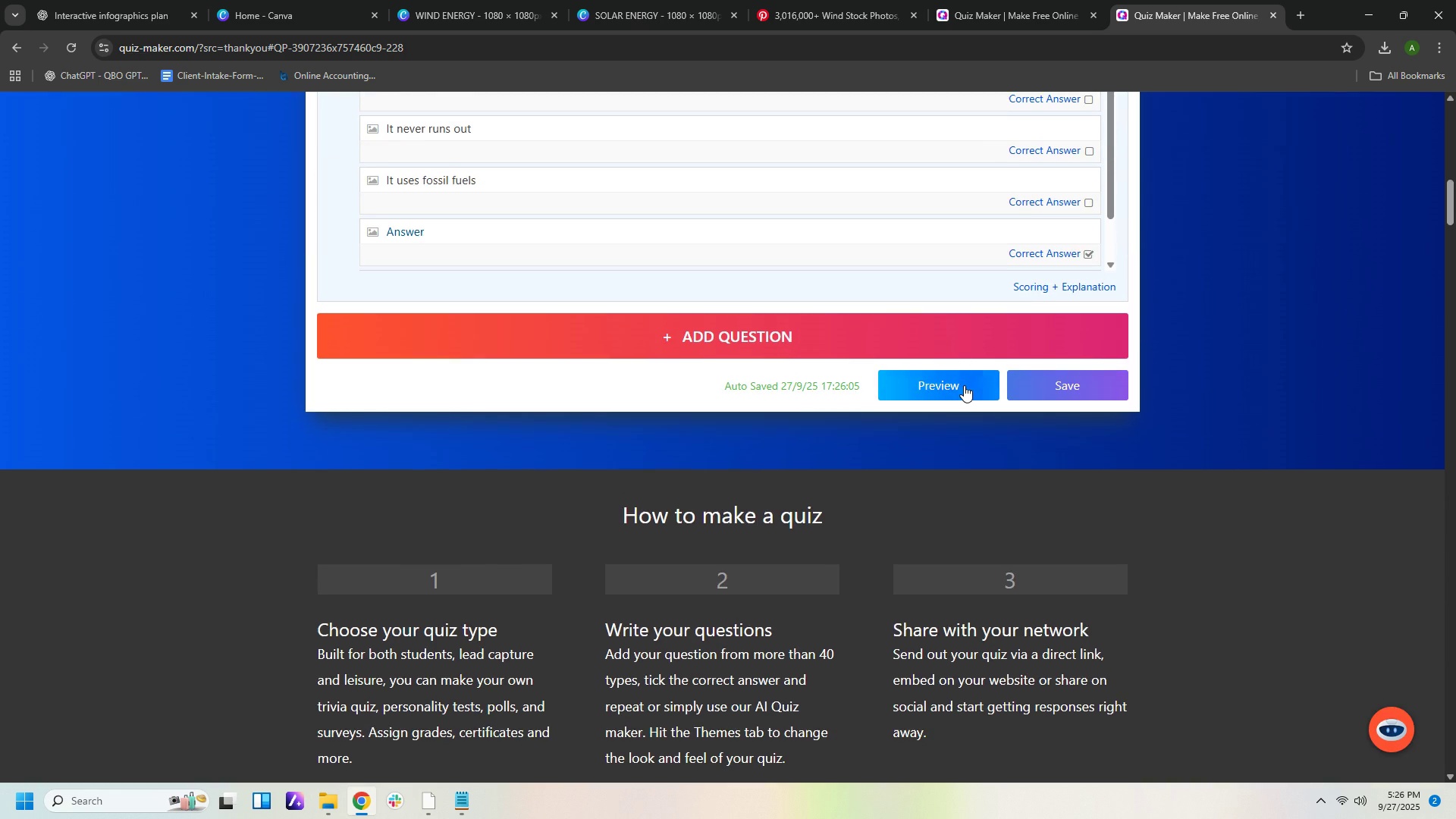 
left_click([964, 385])
 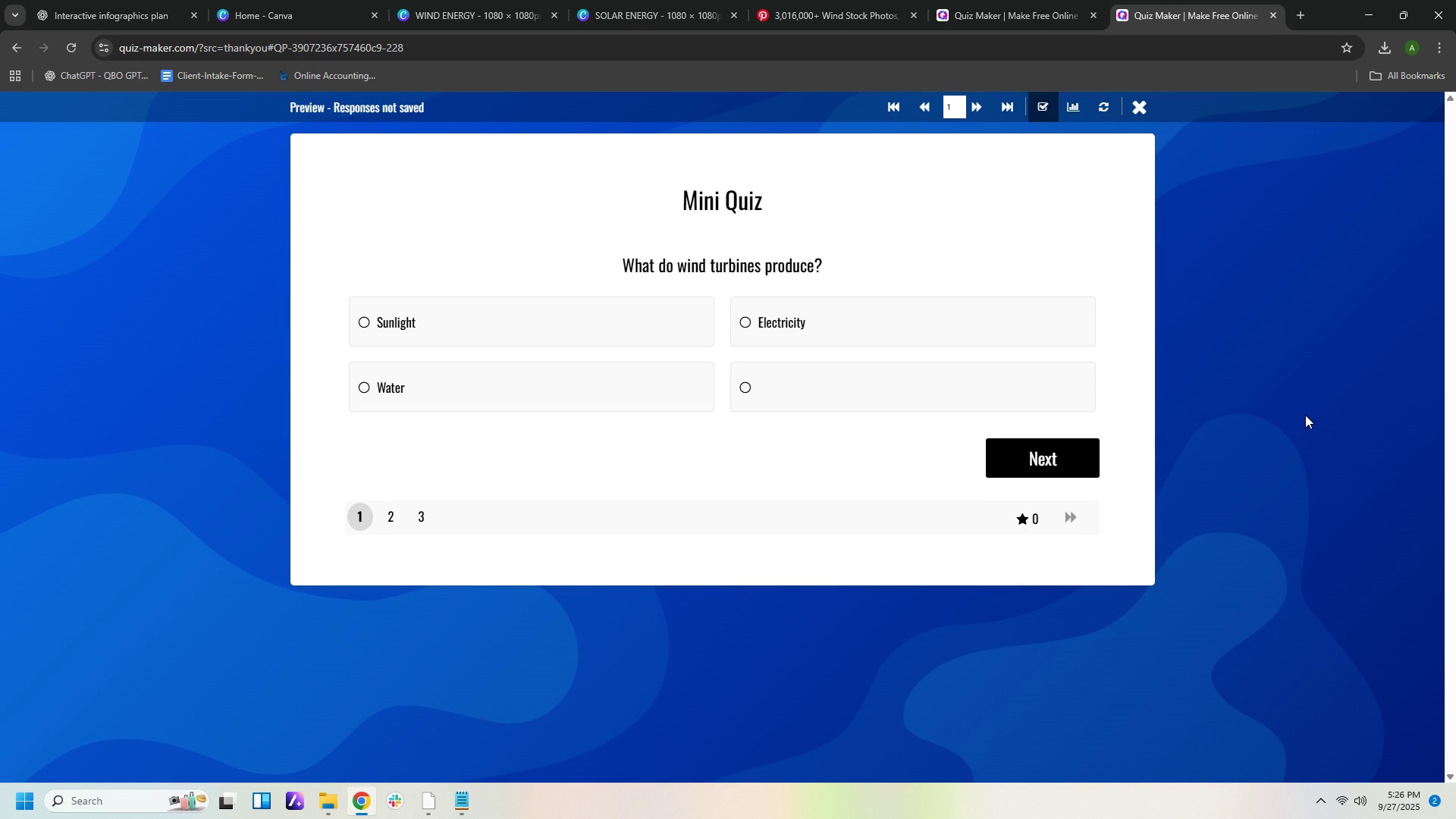 
wait(5.12)
 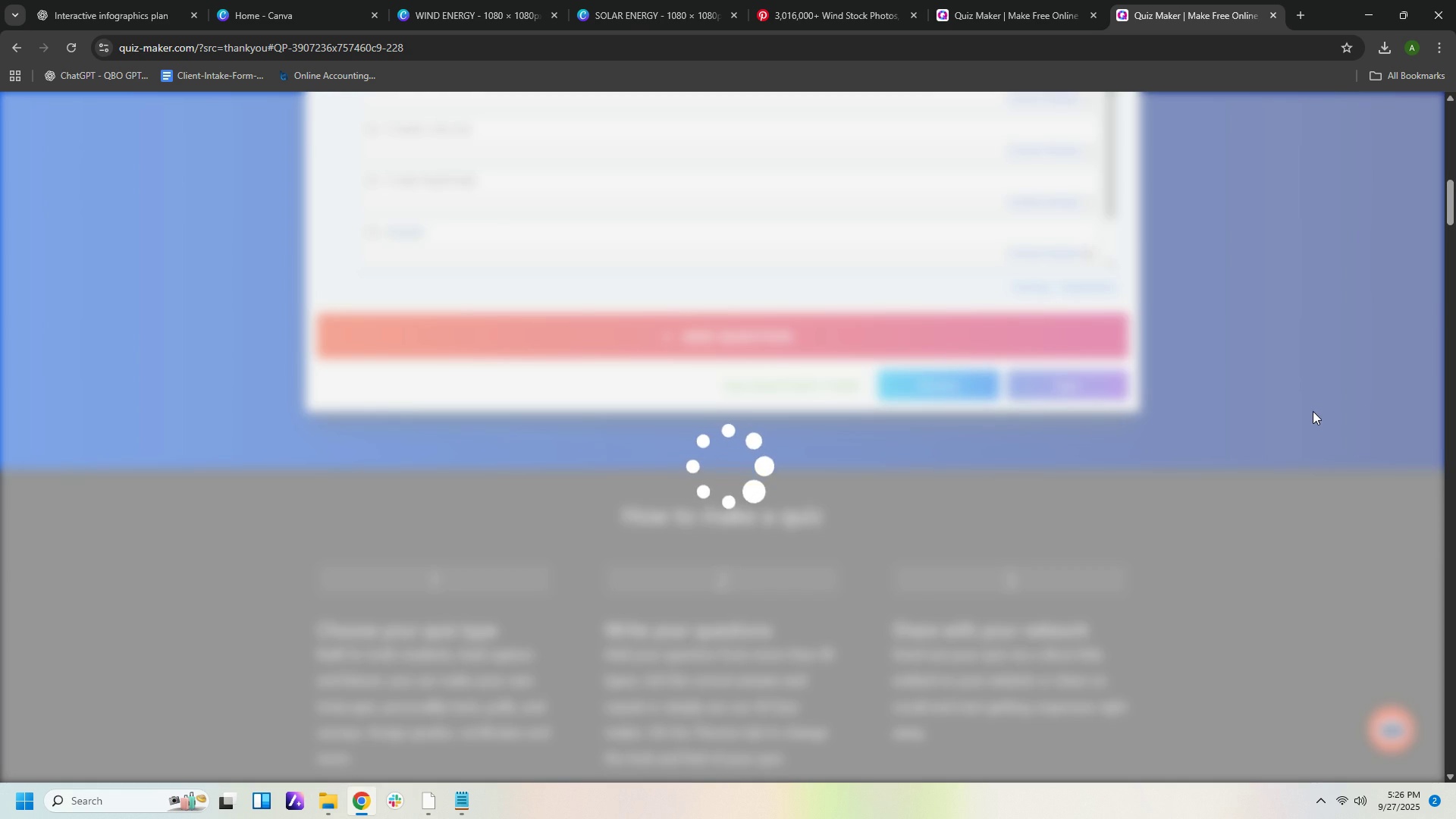 
left_click([1056, 453])
 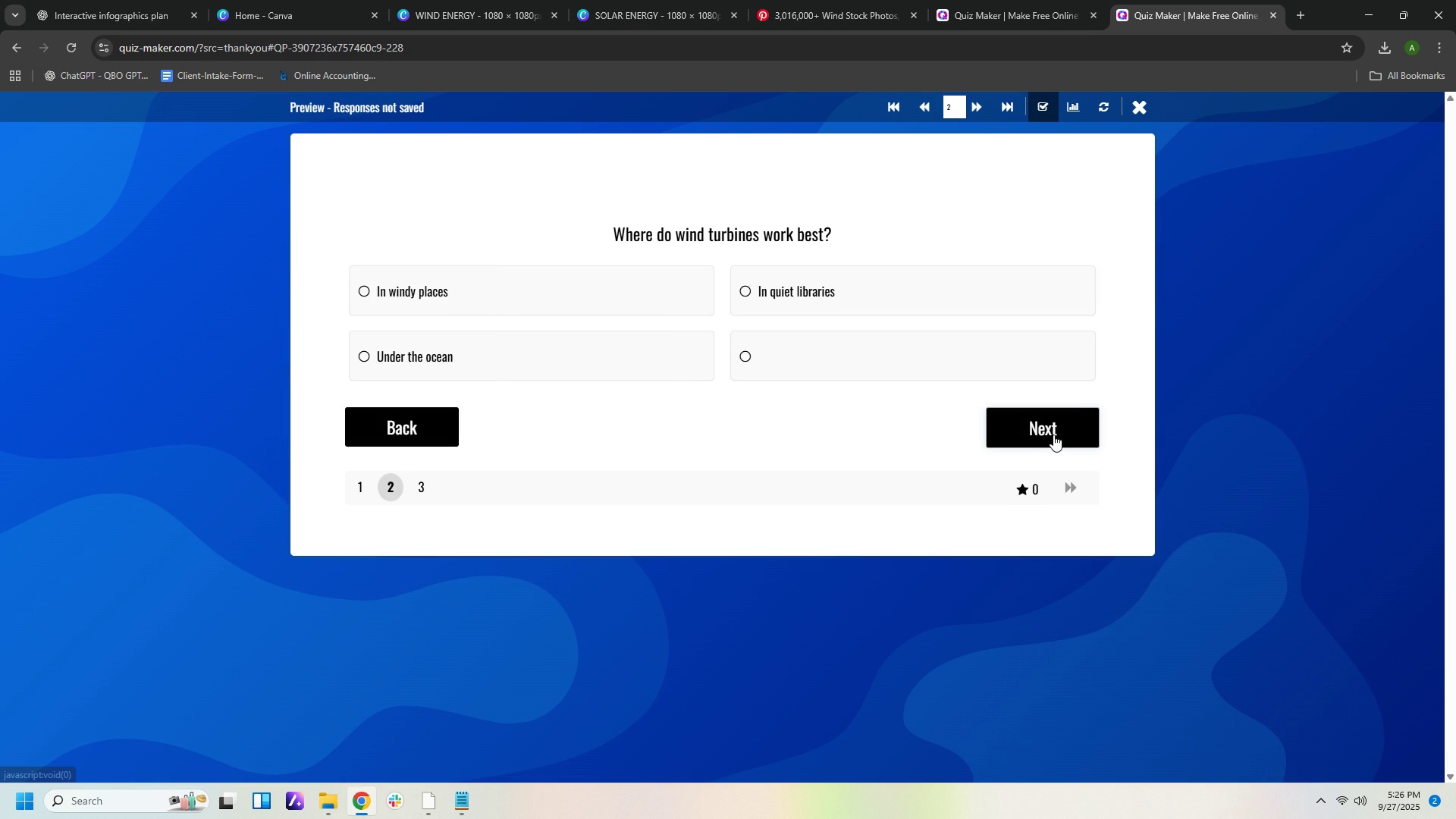 
left_click([1053, 435])
 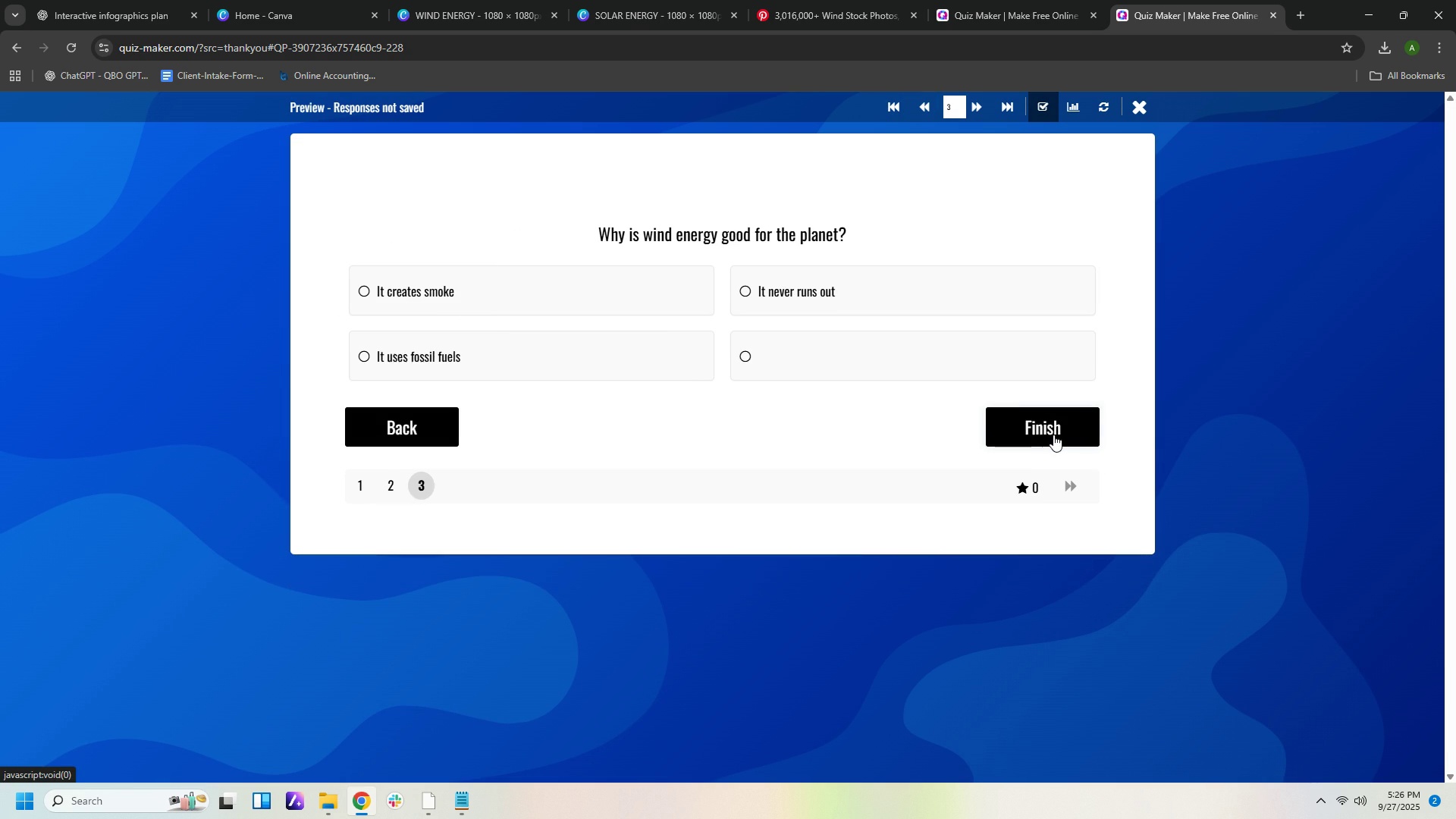 
left_click([1053, 435])
 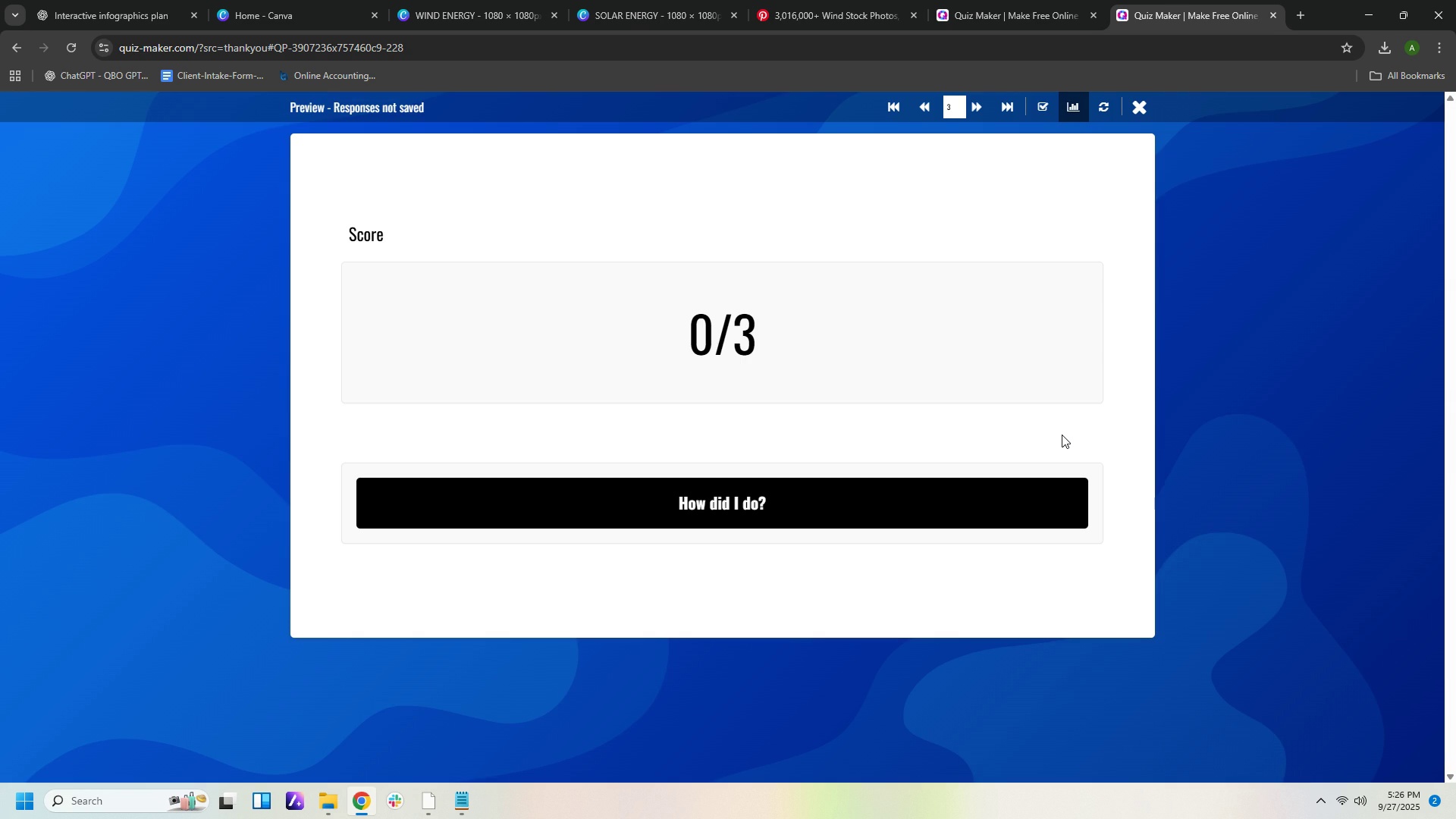 
scroll: coordinate [1065, 401], scroll_direction: up, amount: 3.0
 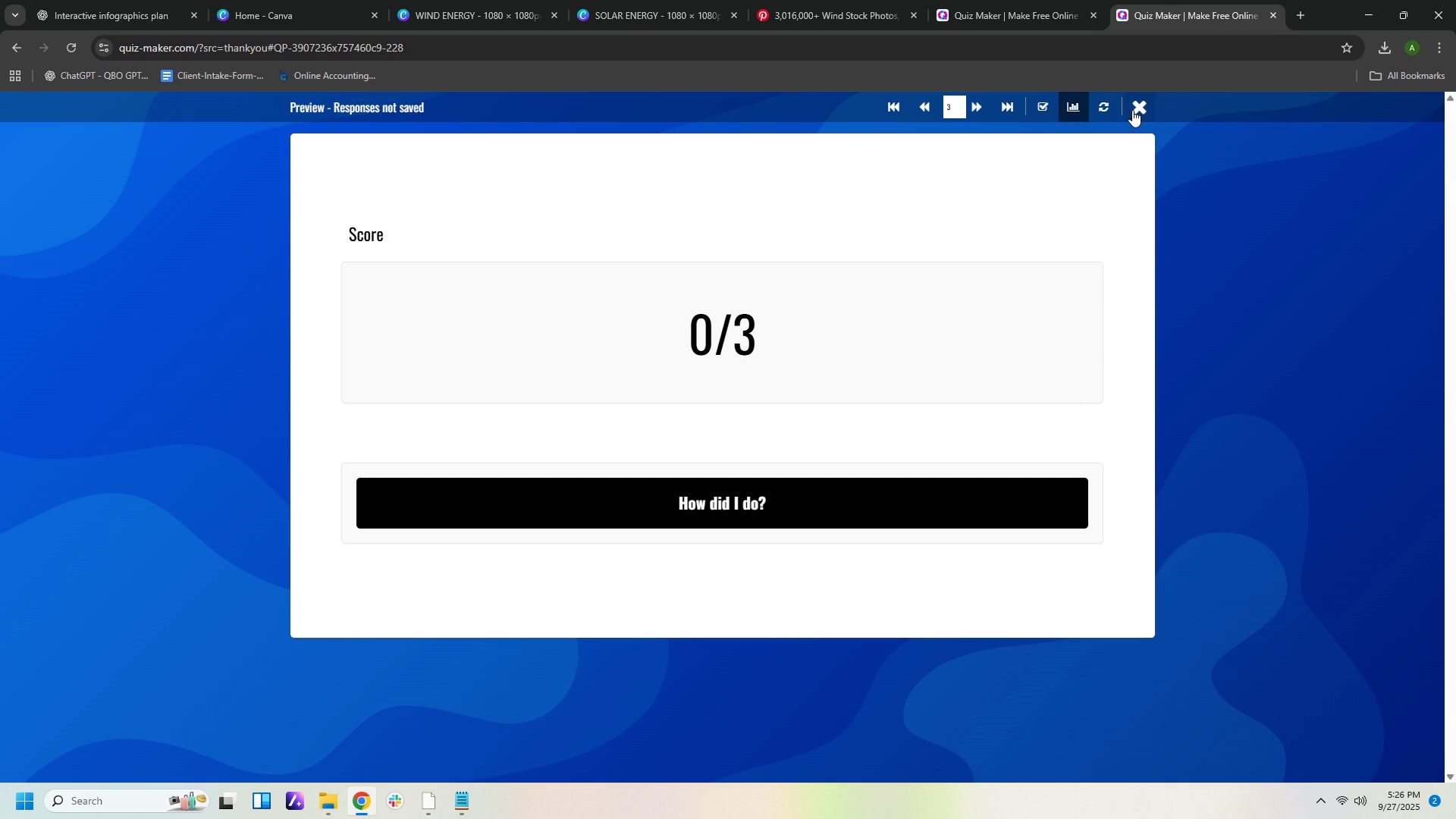 
left_click([1132, 110])
 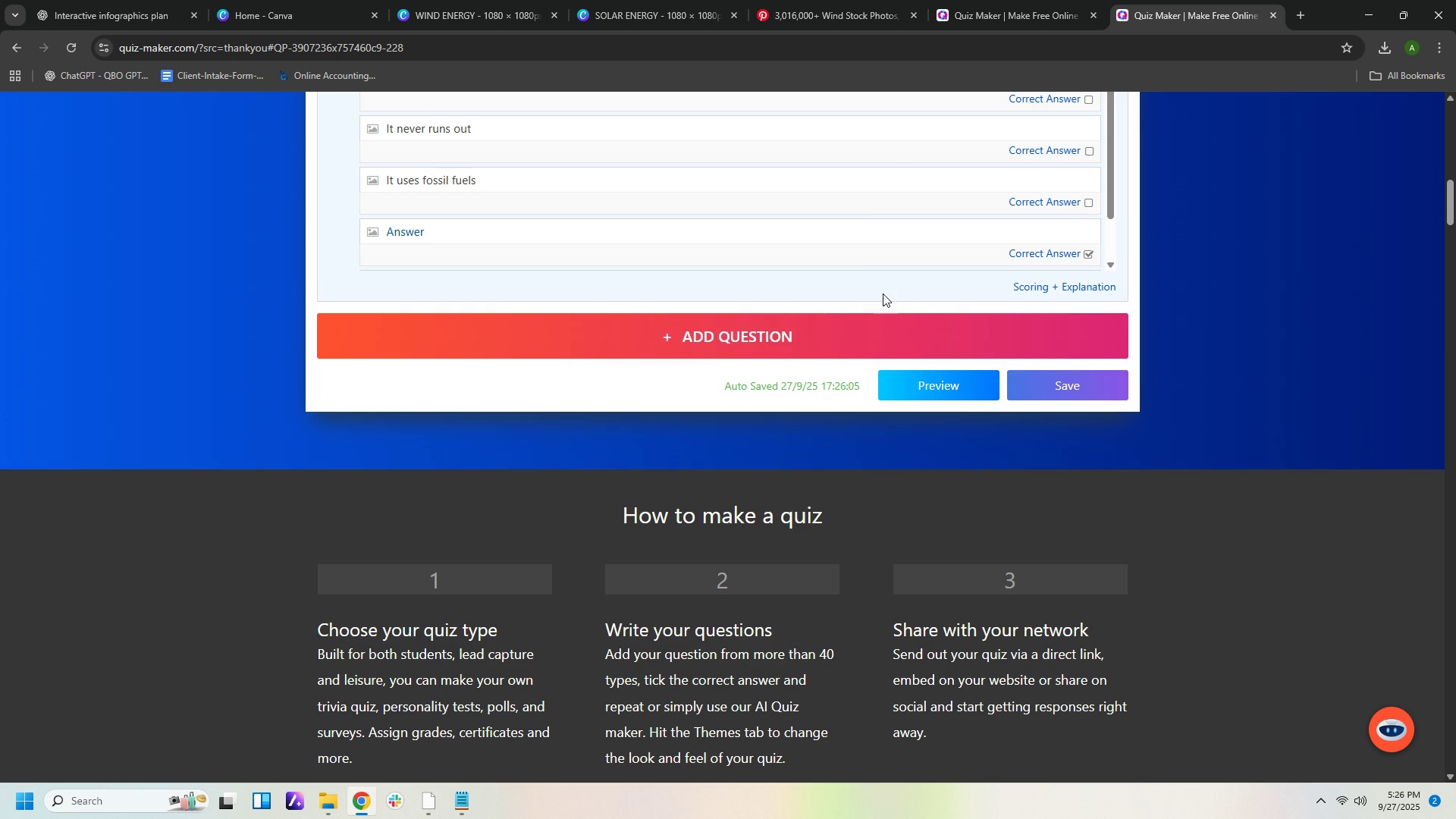 
scroll: coordinate [972, 371], scroll_direction: up, amount: 15.0
 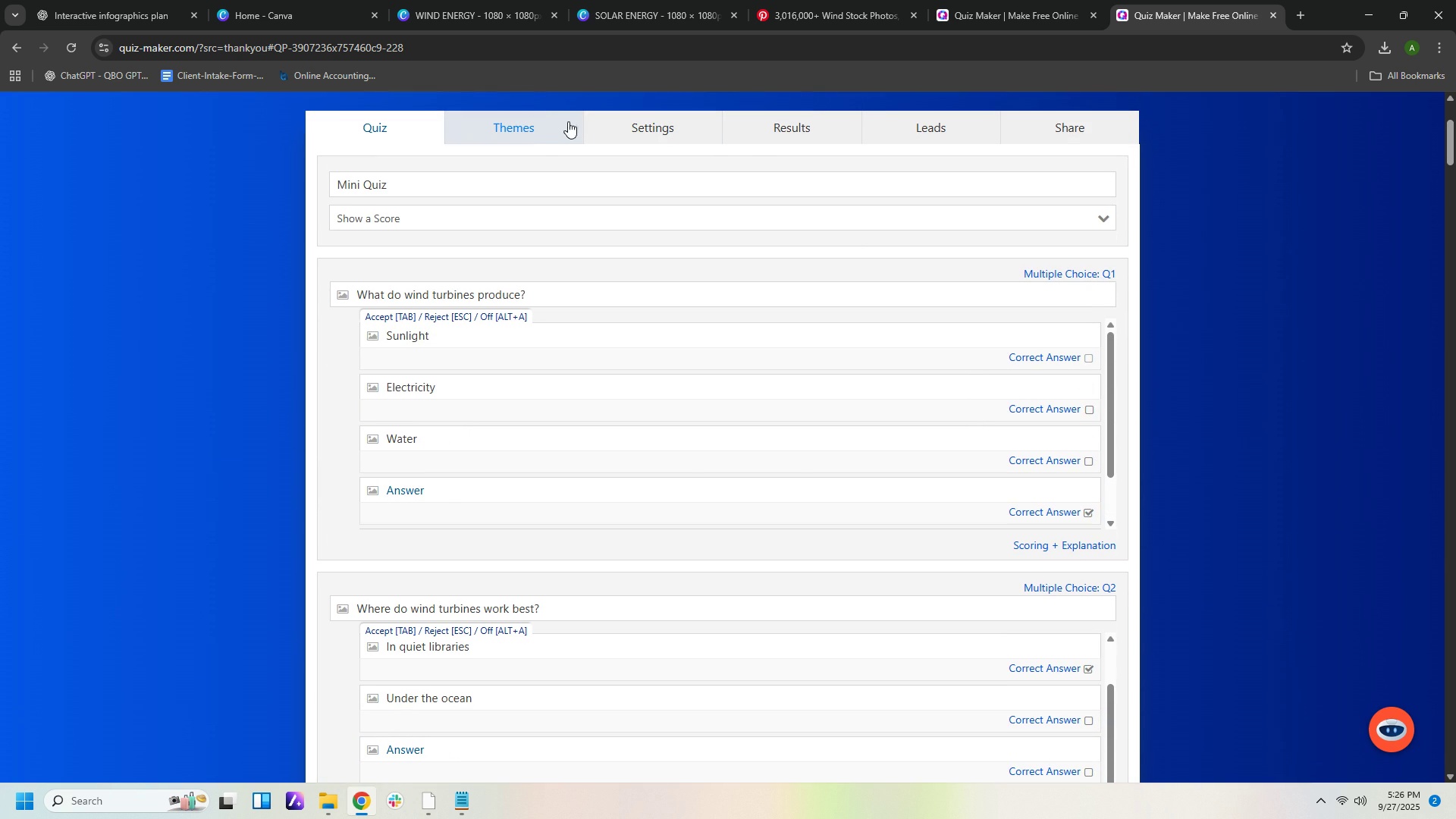 
left_click([538, 130])
 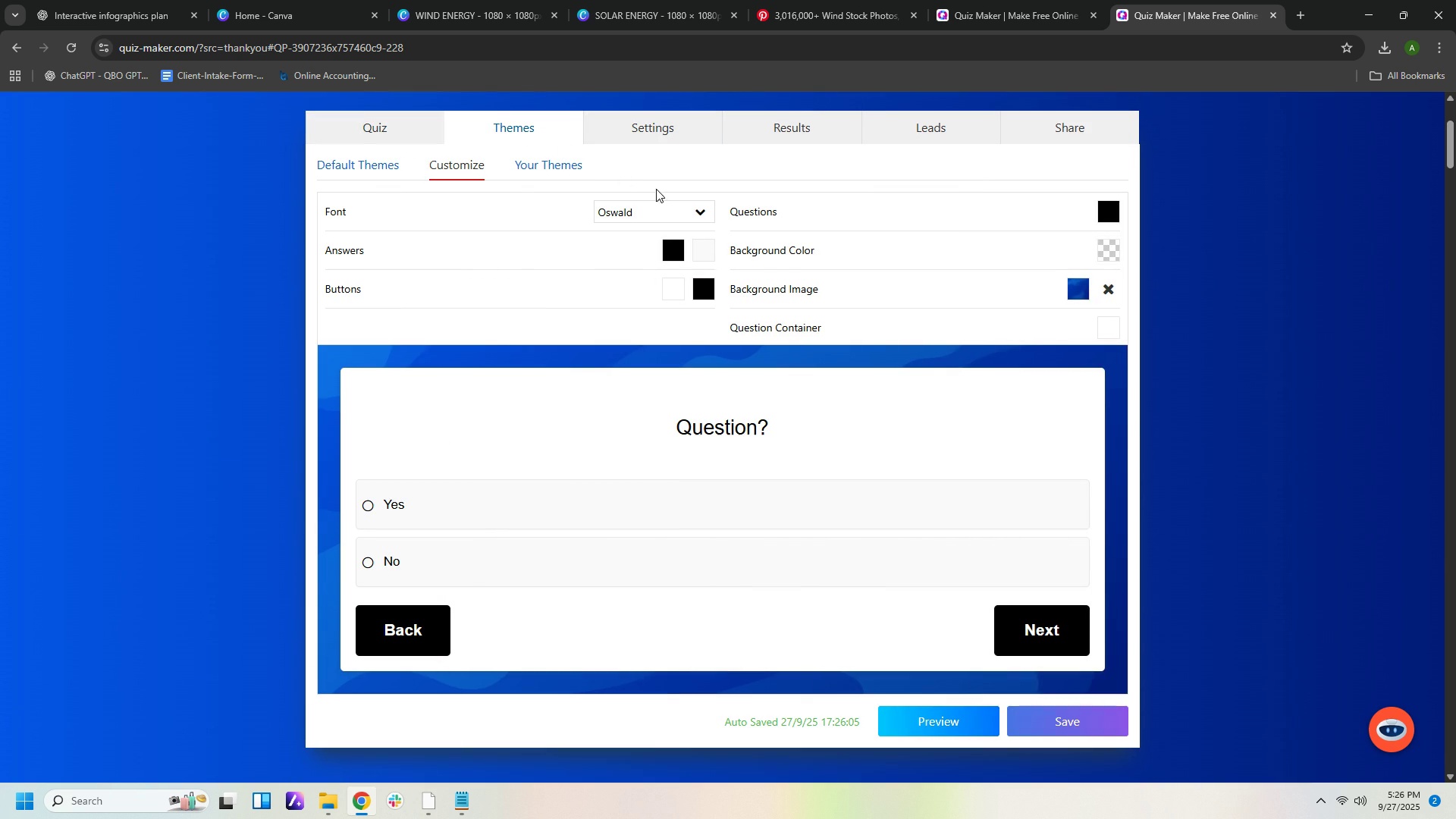 
scroll: coordinate [731, 293], scroll_direction: up, amount: 4.0
 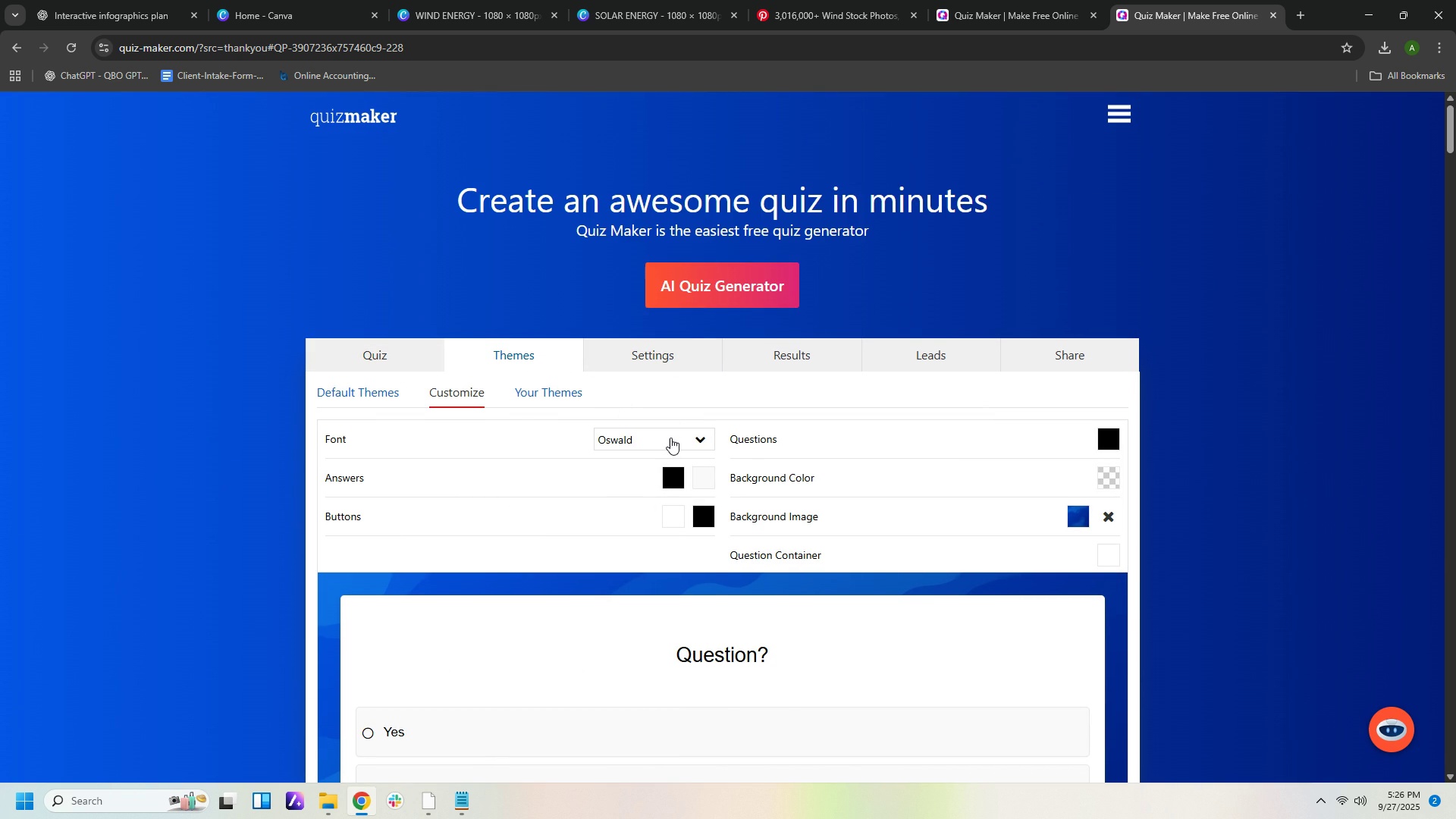 
left_click([670, 438])
 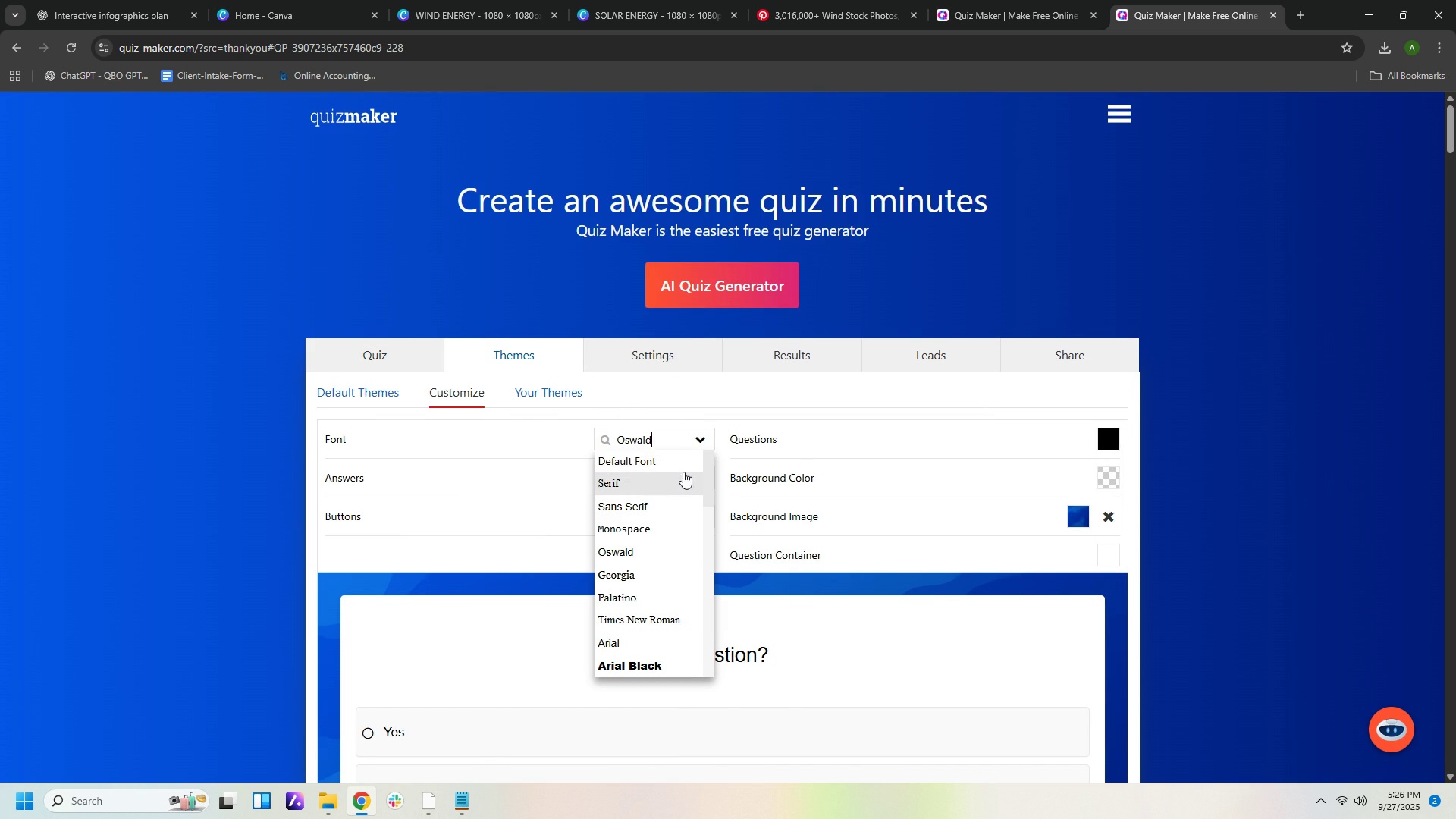 
left_click([681, 460])
 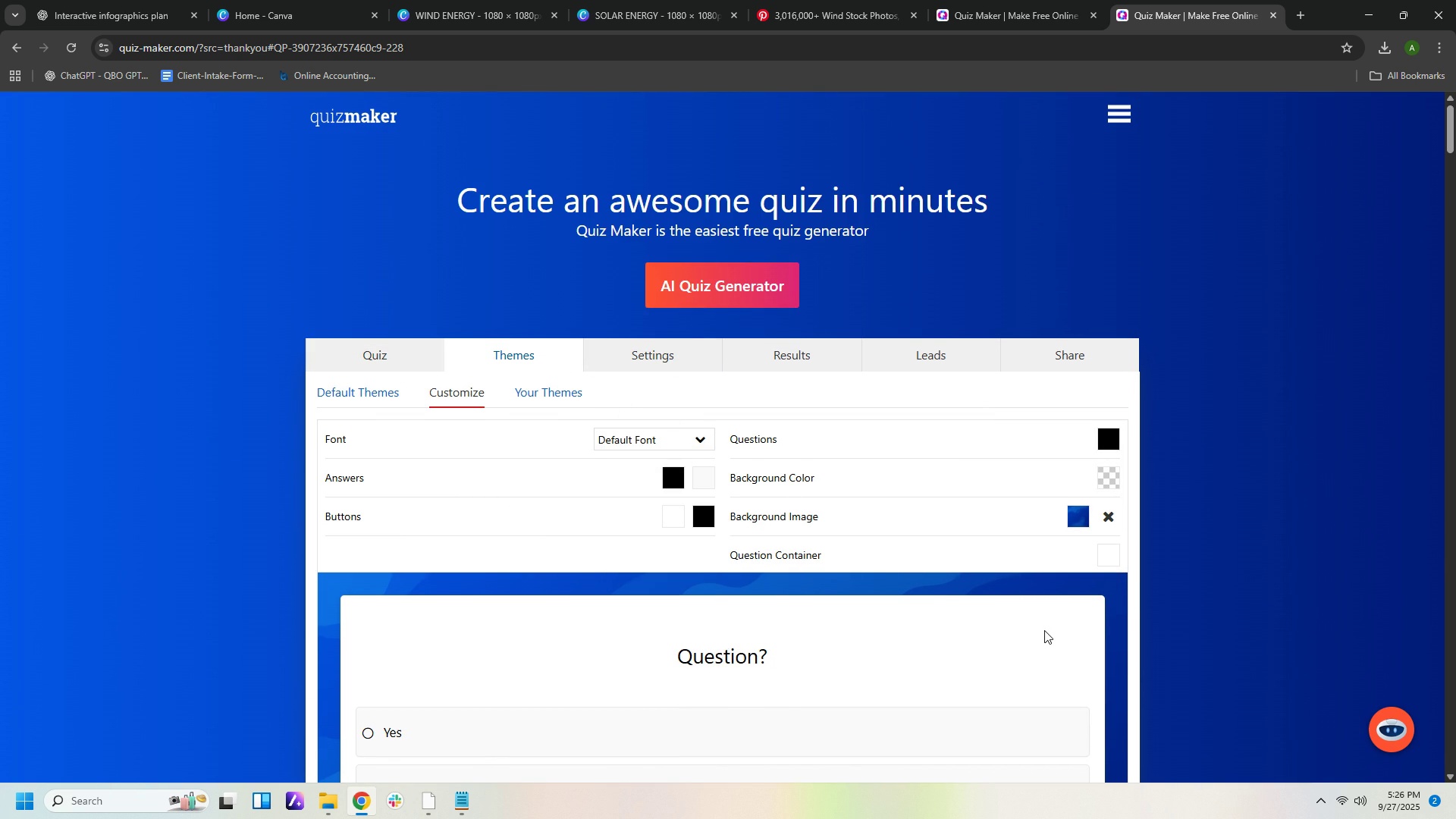 
scroll: coordinate [1050, 630], scroll_direction: down, amount: 8.0
 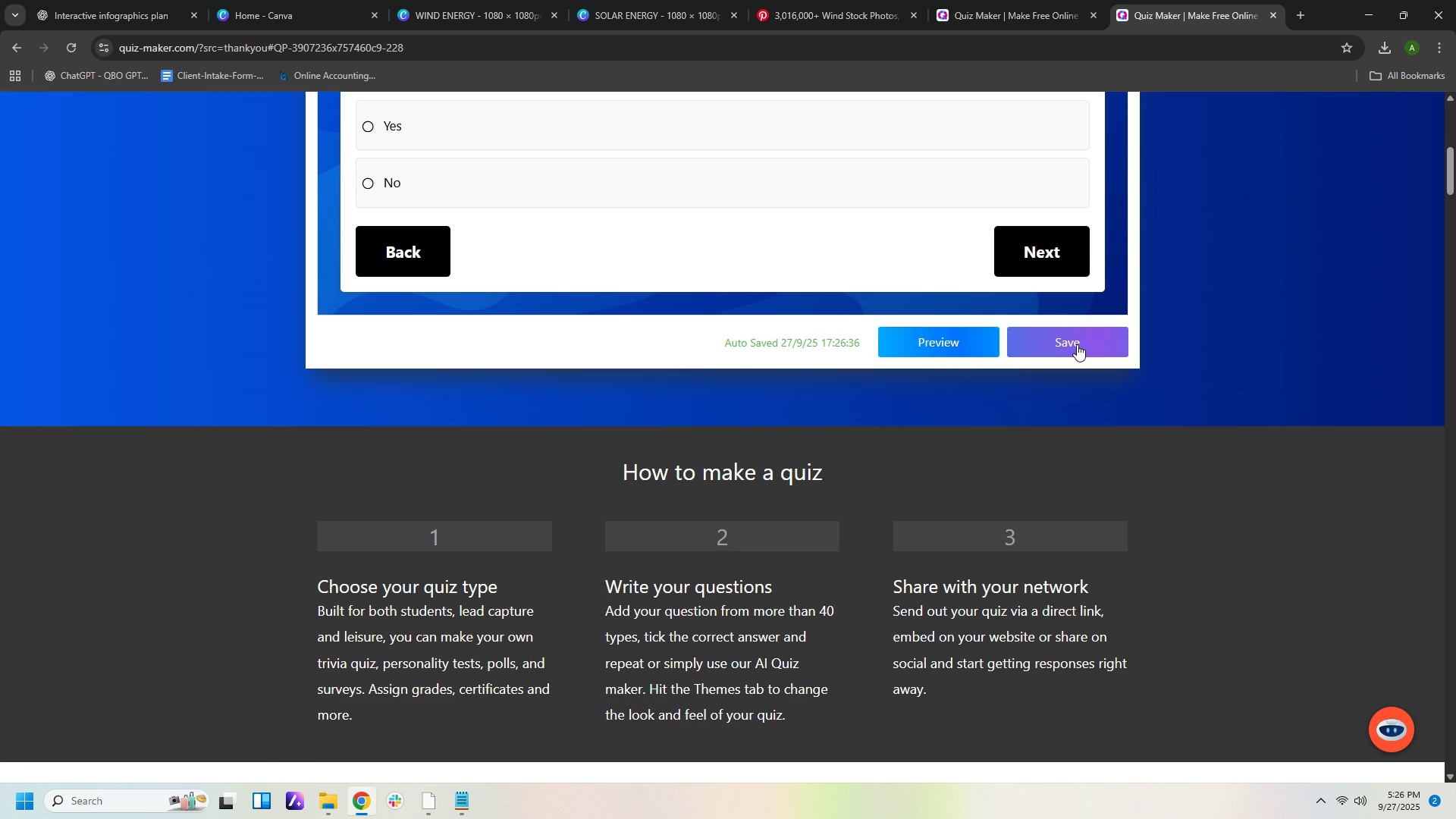 
left_click([1076, 344])
 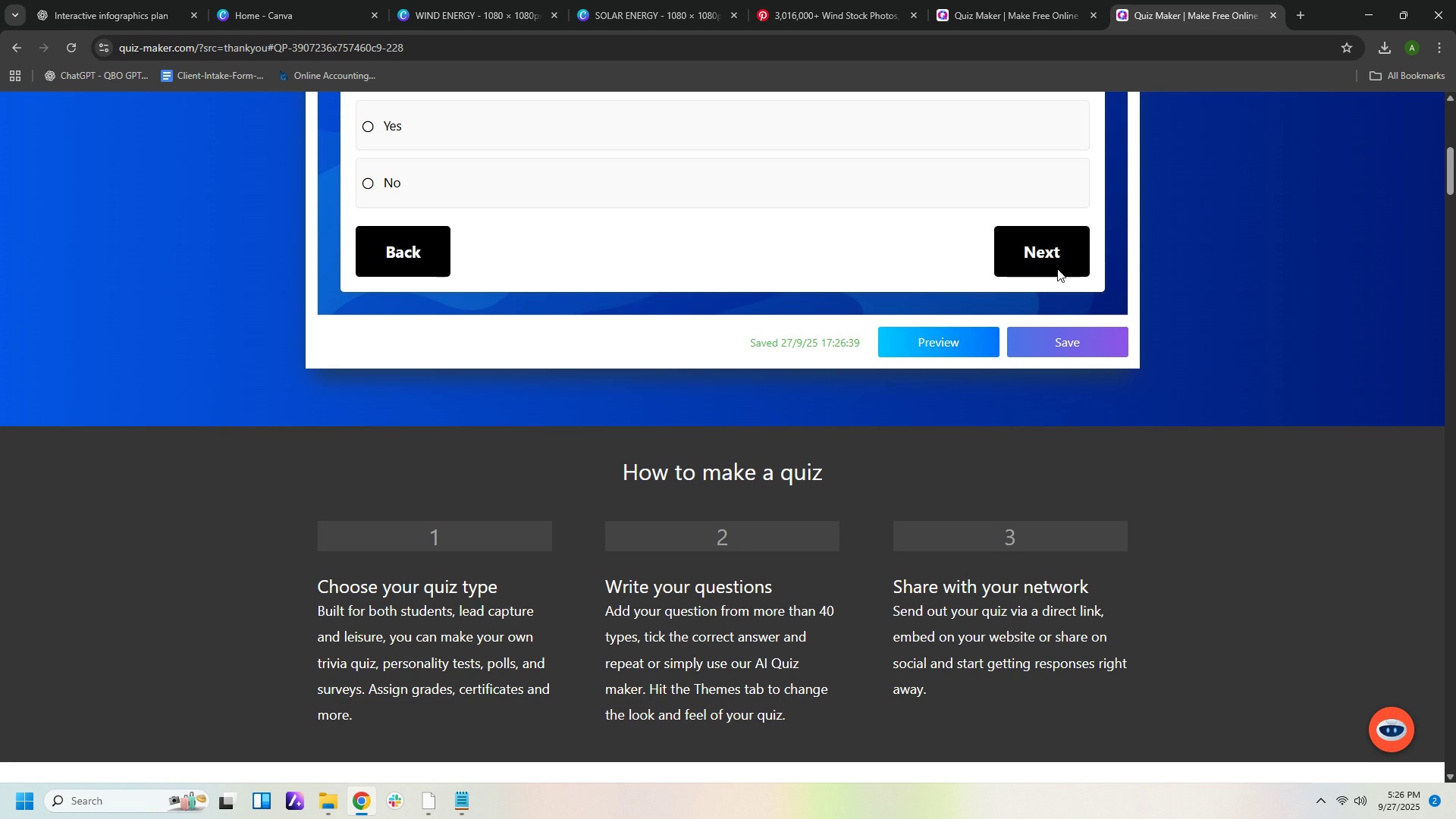 
left_click([1059, 263])
 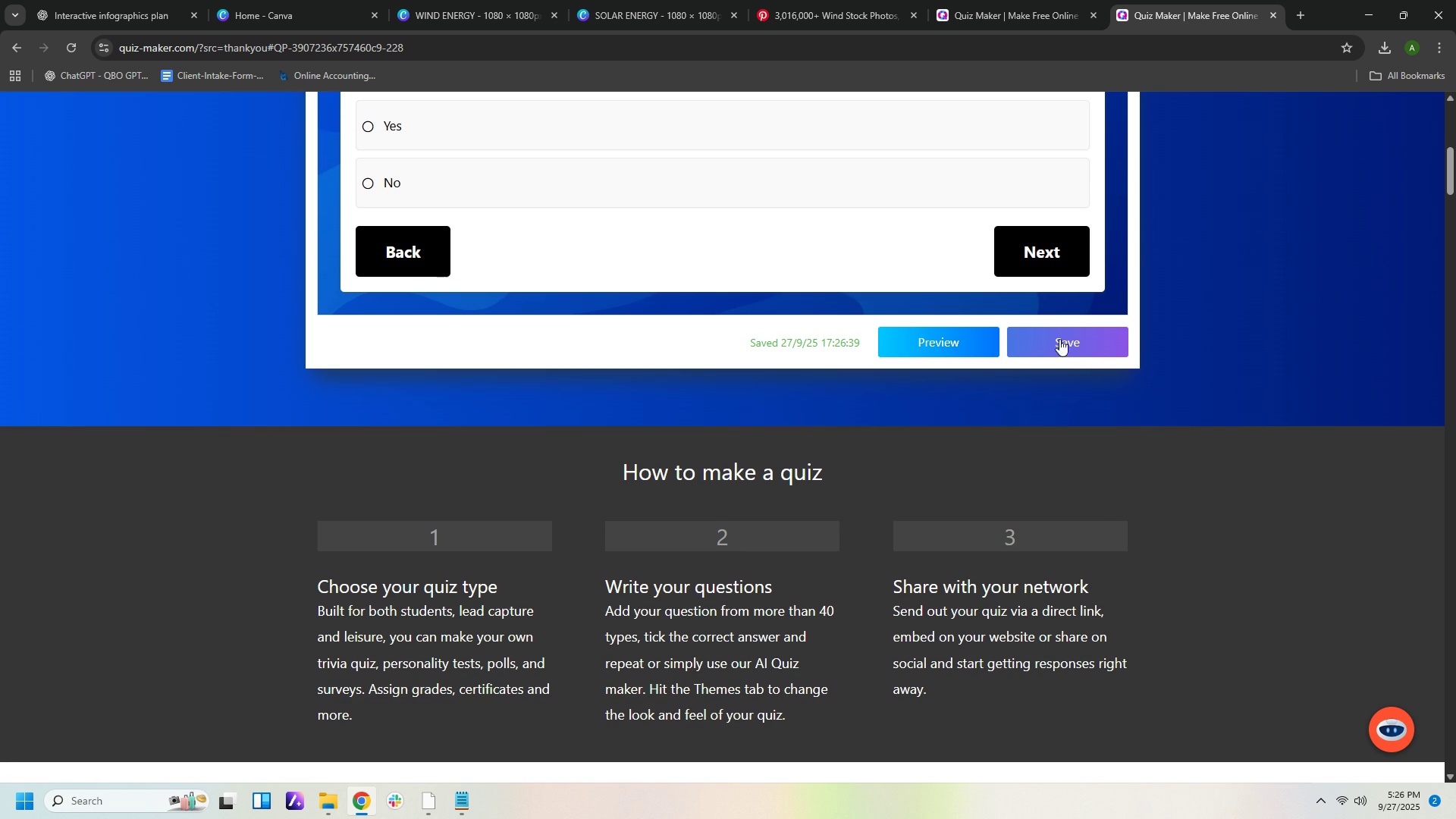 
scroll: coordinate [1091, 344], scroll_direction: up, amount: 5.0
 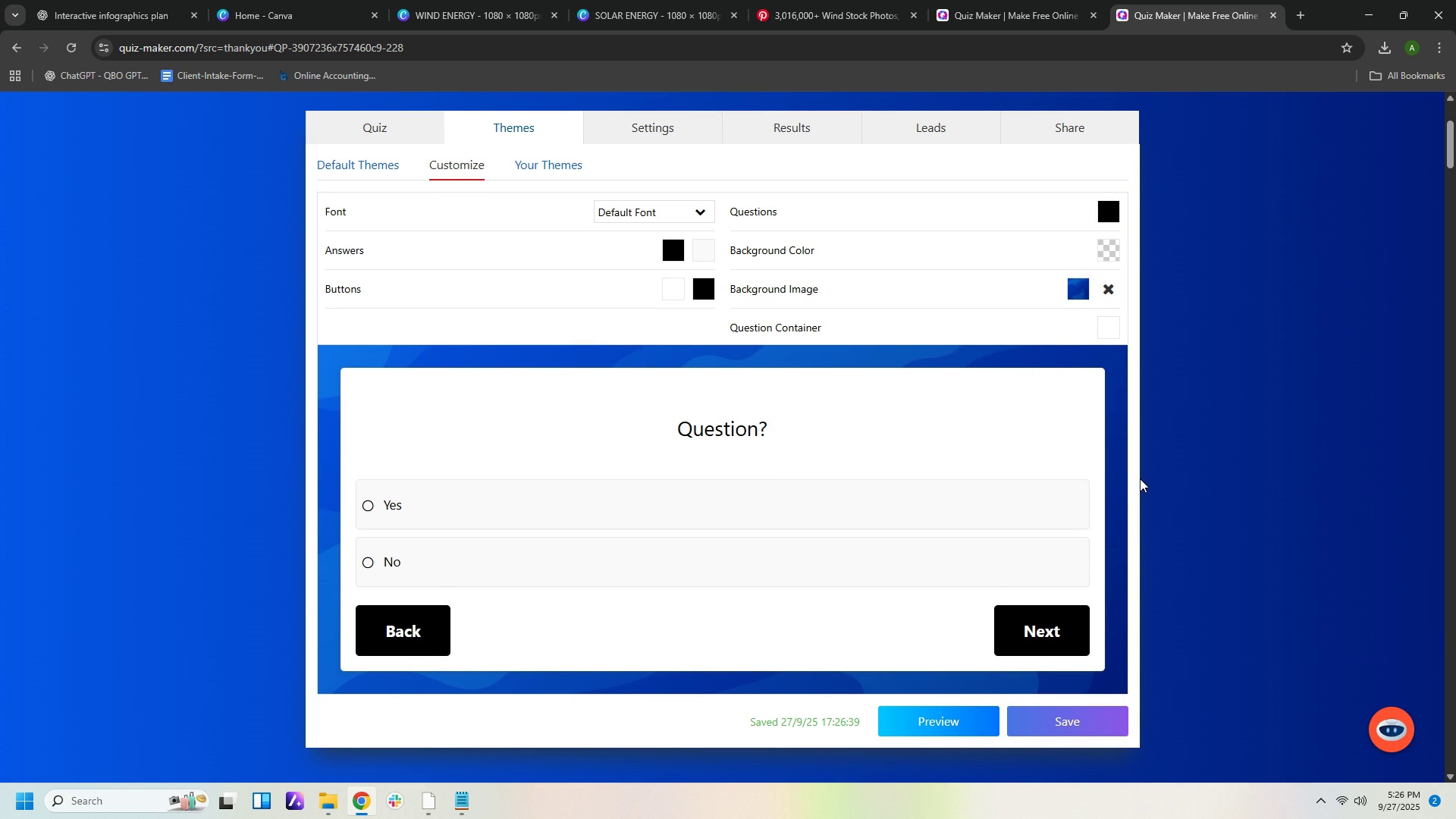 
left_click([666, 135])
 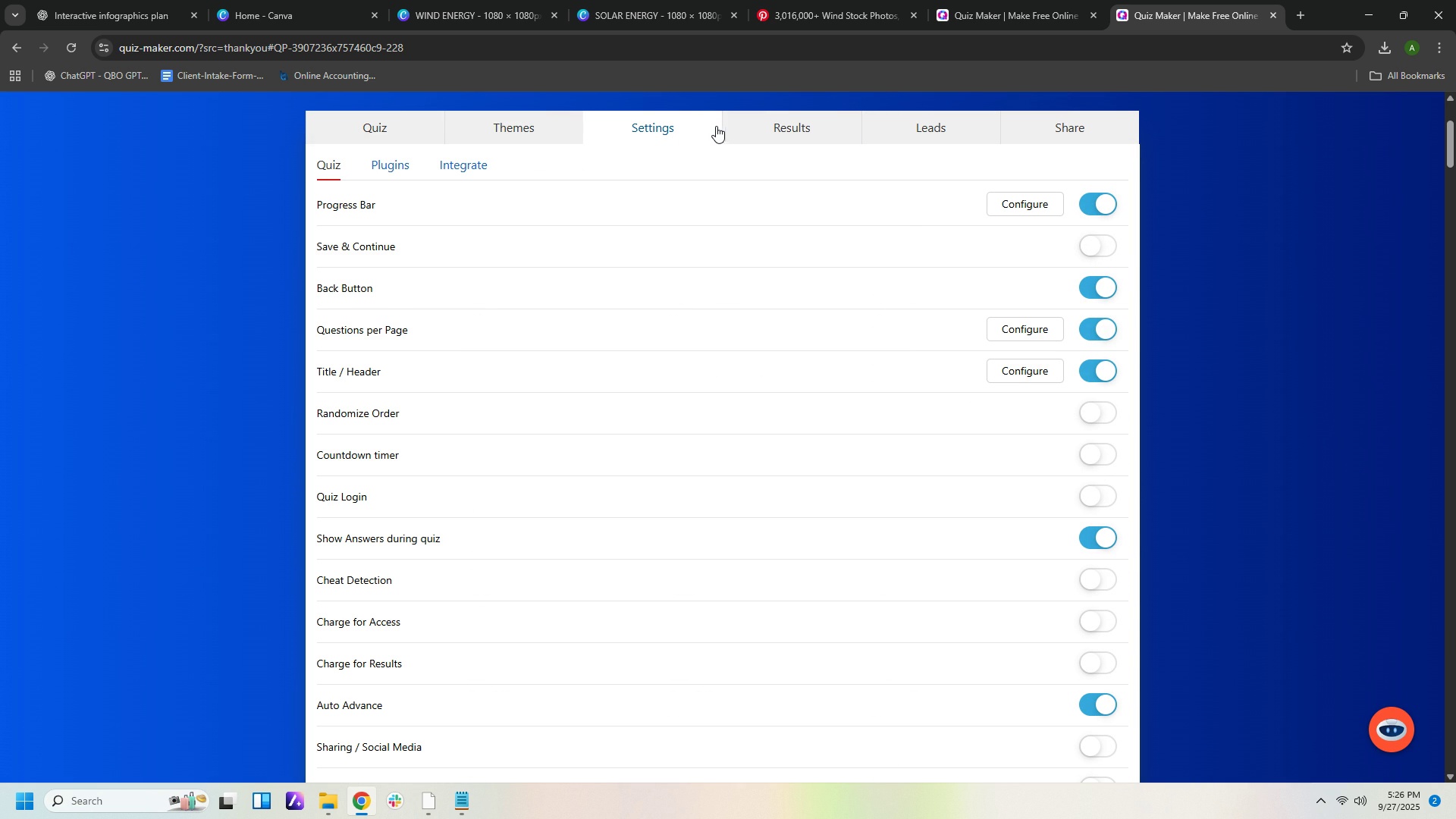 
wait(7.74)
 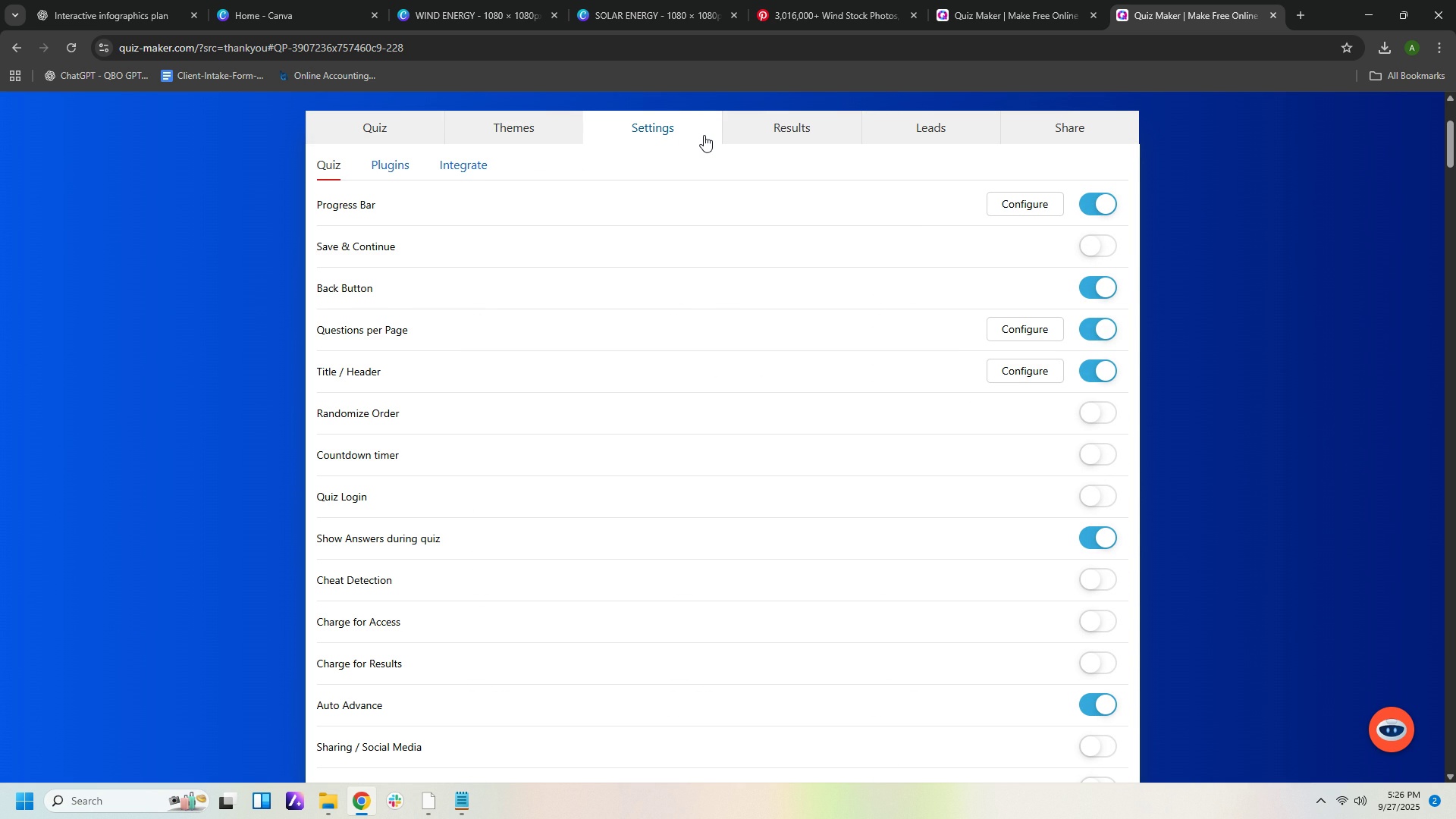 
left_click([892, 124])
 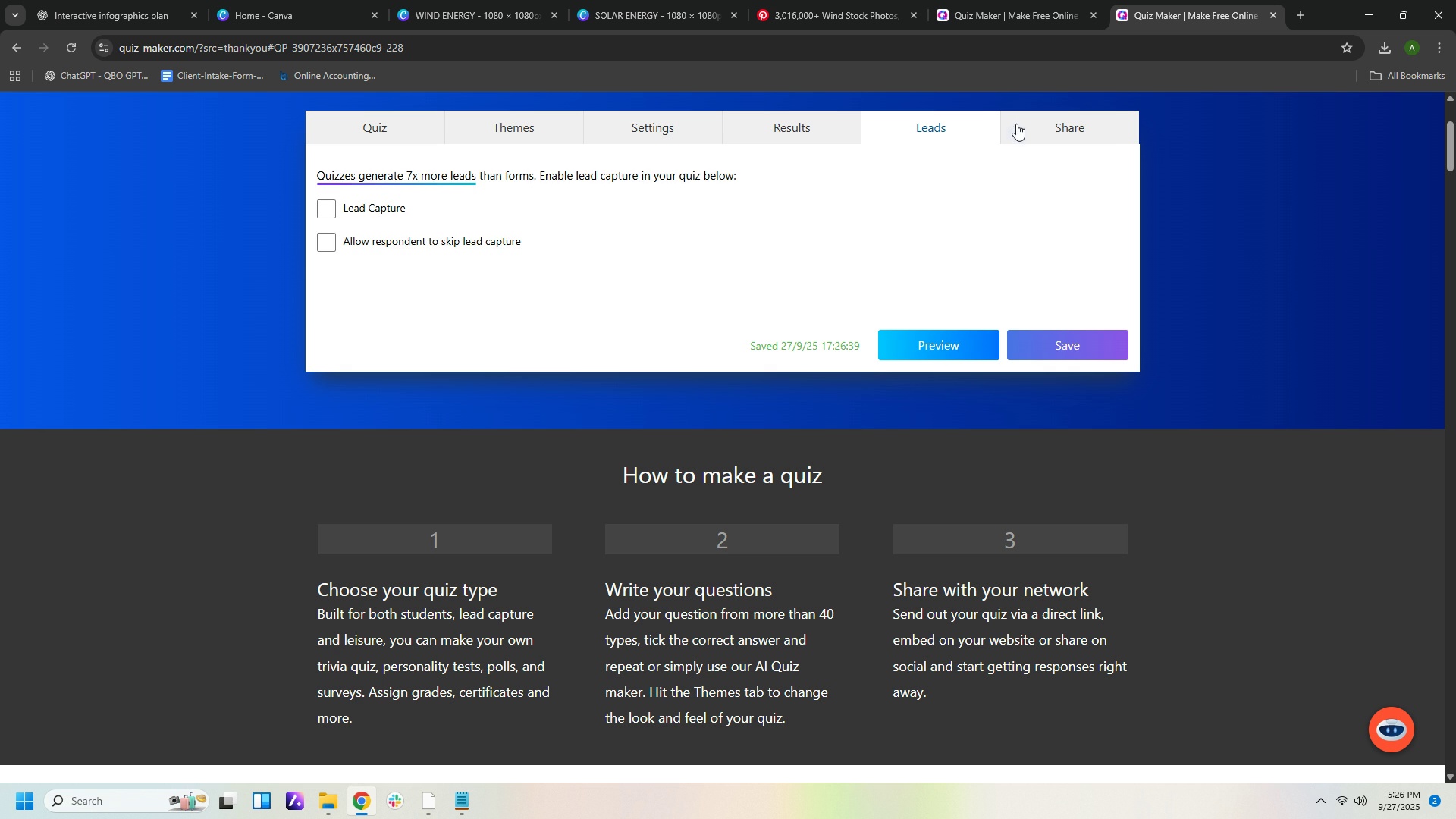 
left_click([1019, 124])
 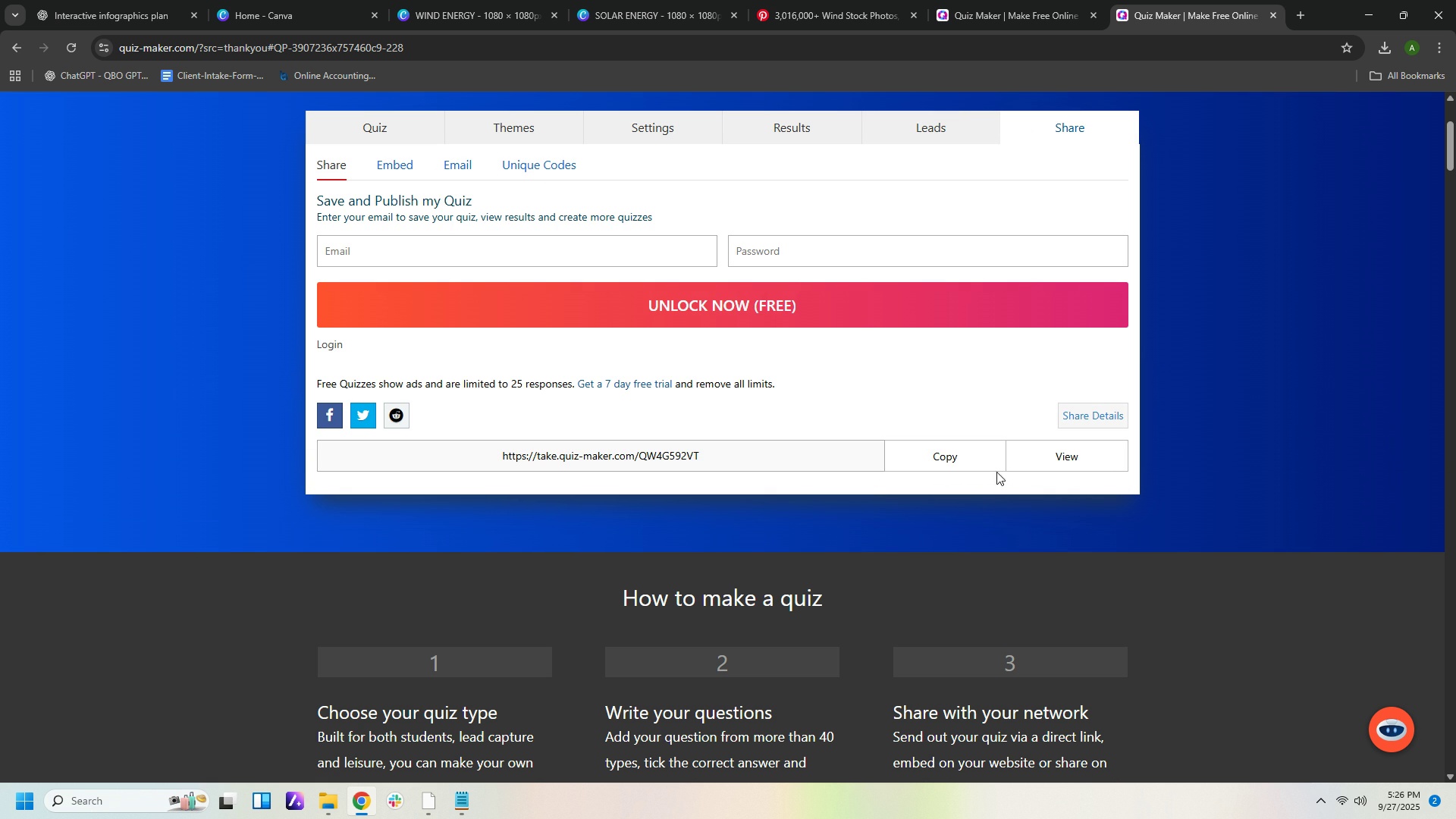 
left_click([975, 453])